 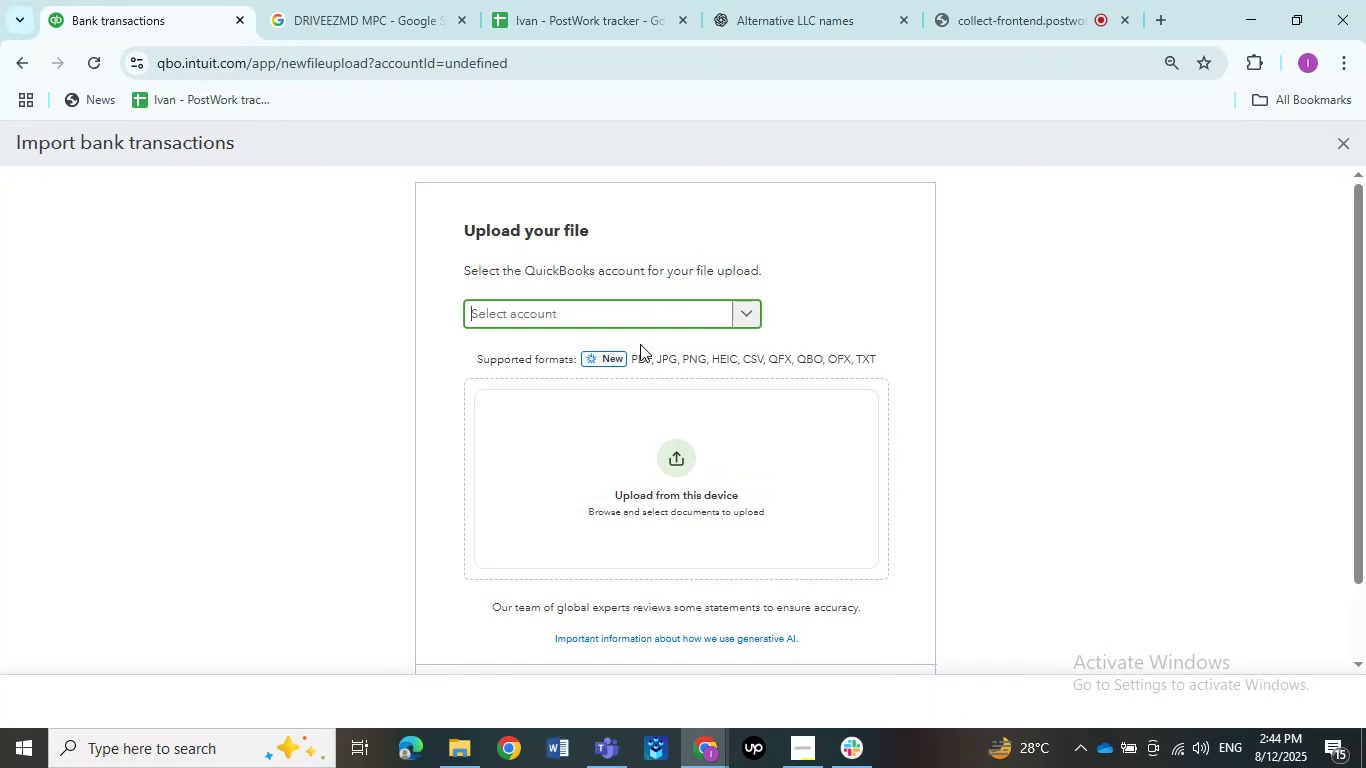 
left_click([602, 739])
 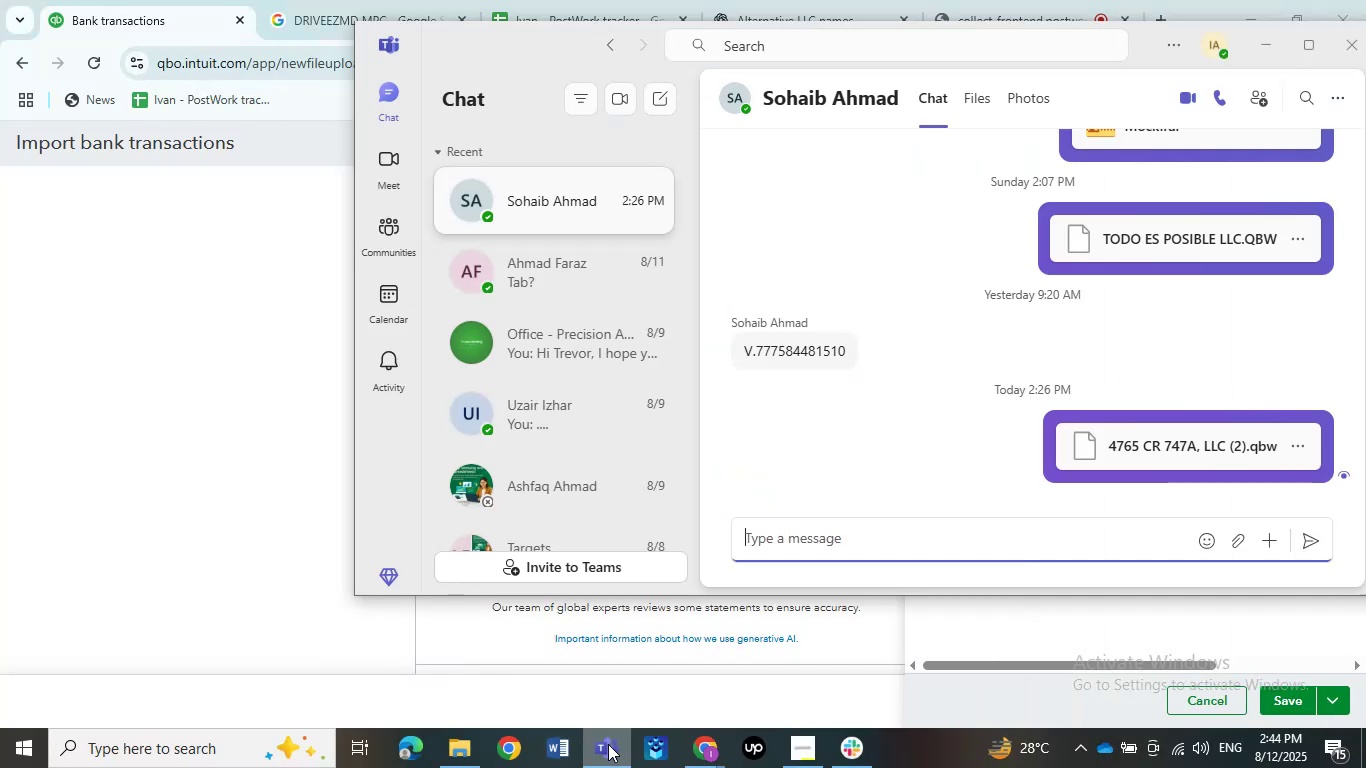 
left_click([603, 750])
 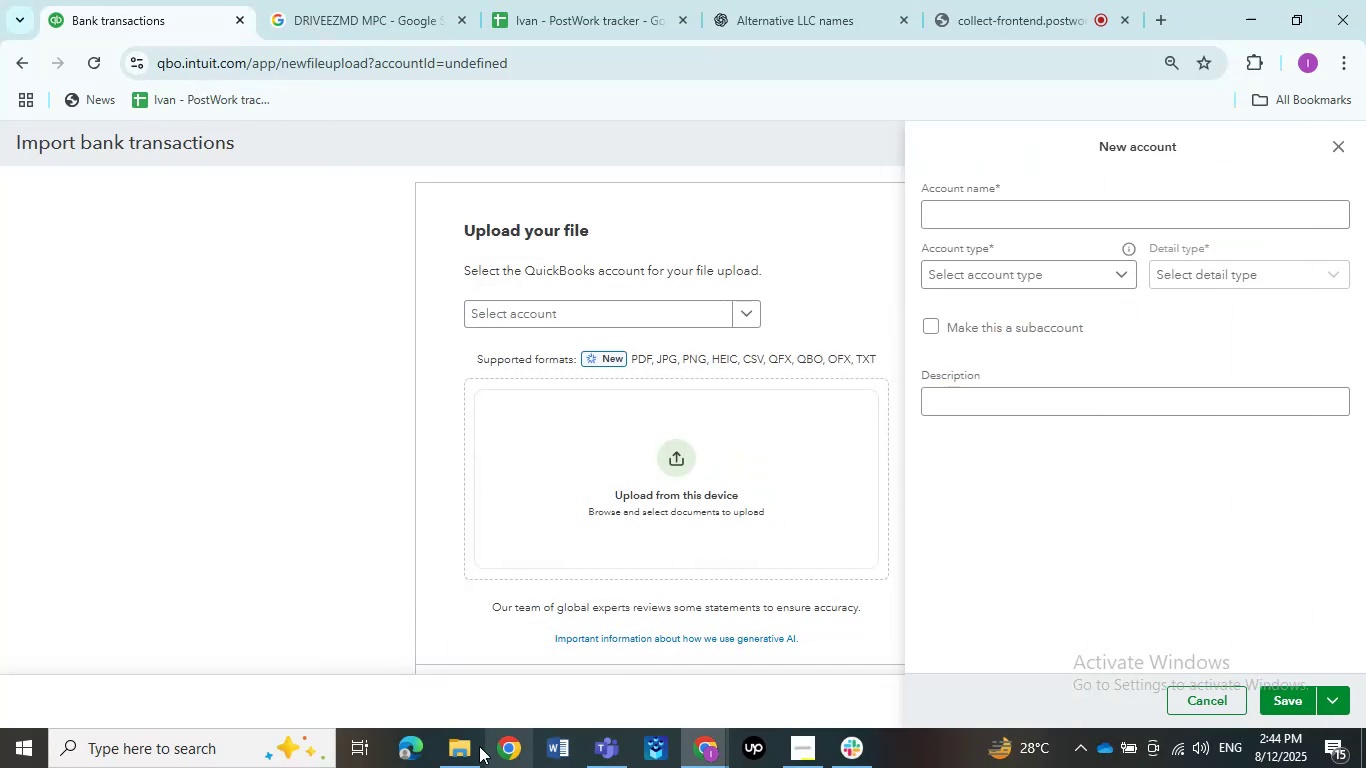 
left_click([468, 745])
 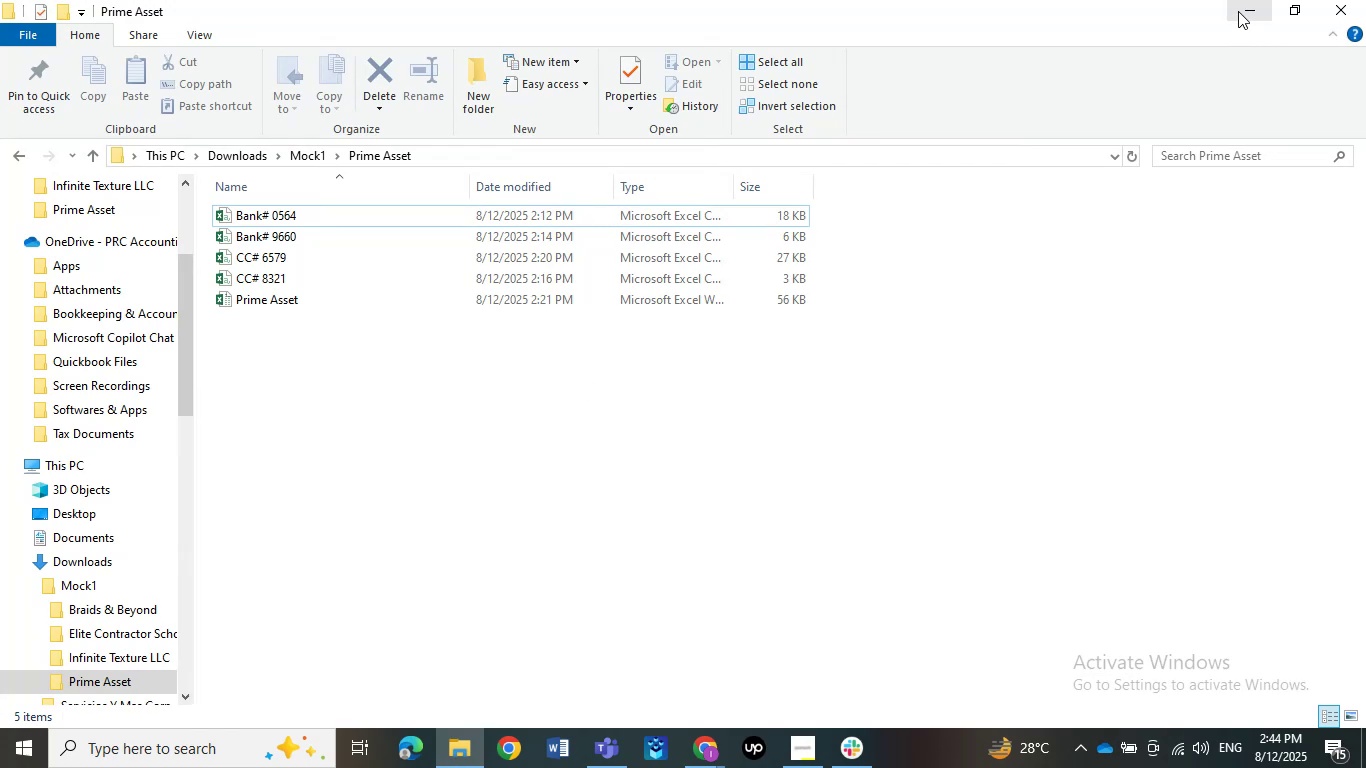 
left_click([1238, 11])
 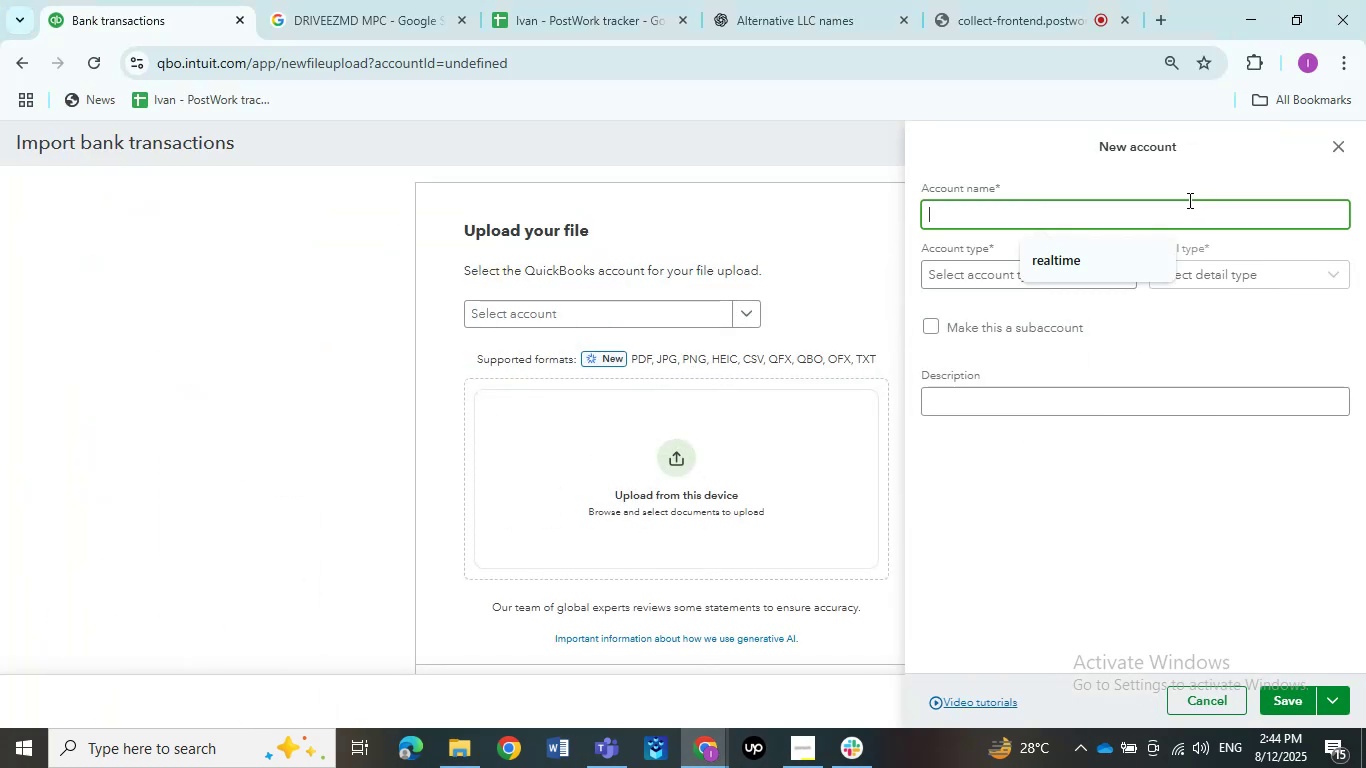 
type(Bank#0564)
 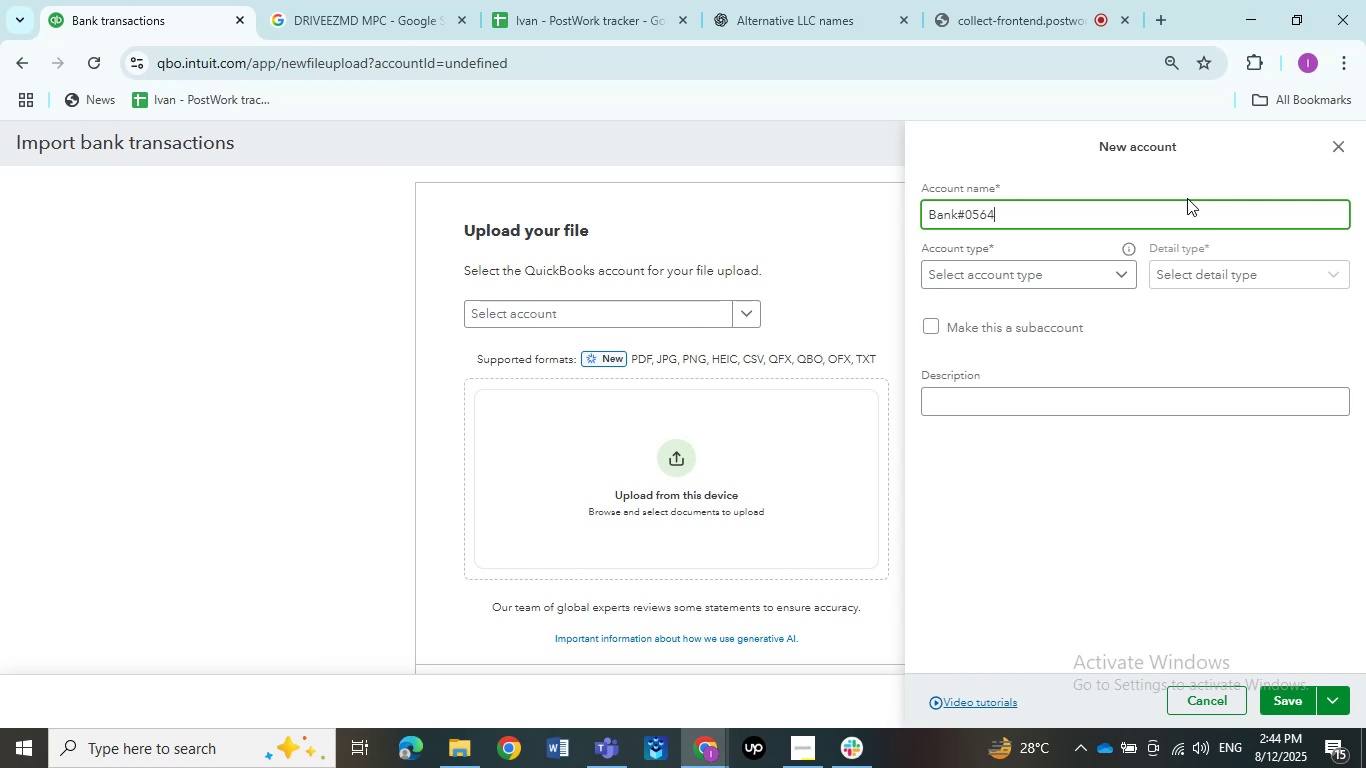 
wait(8.22)
 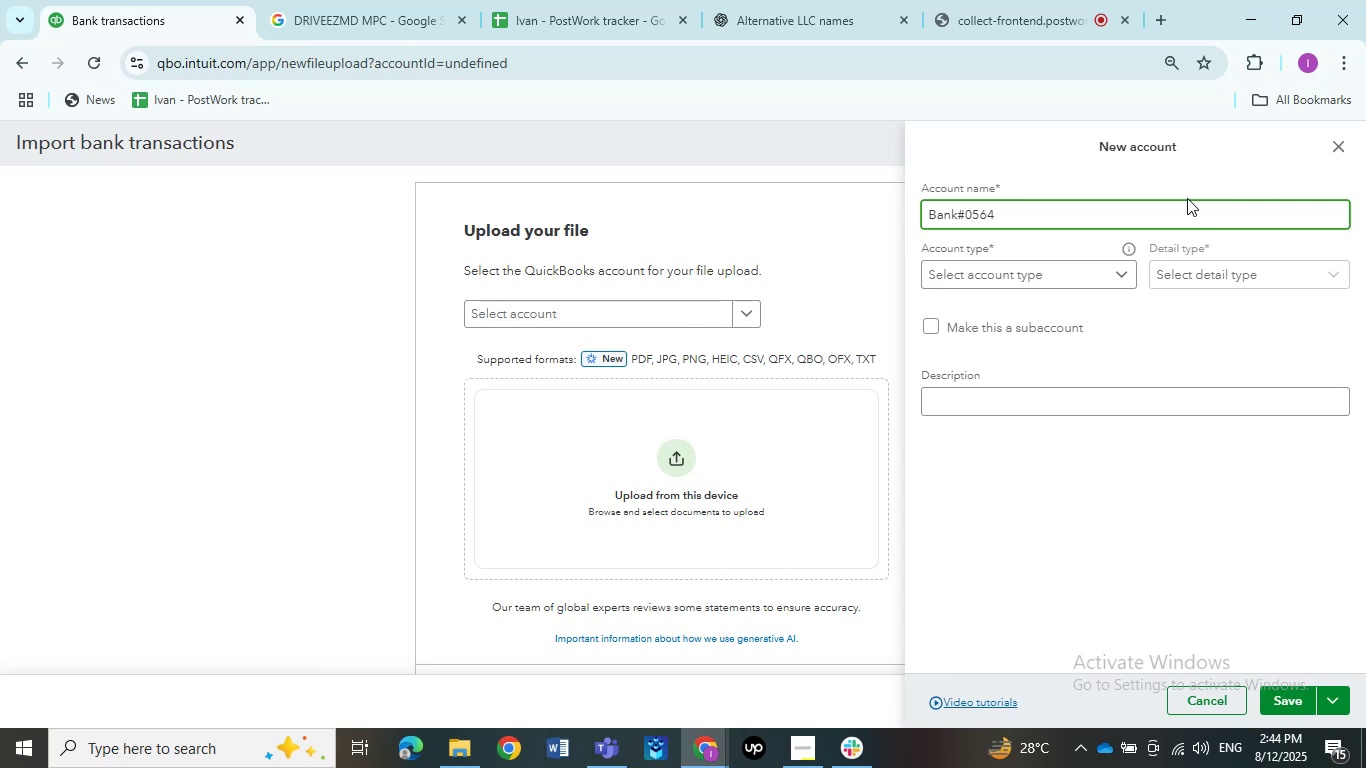 
left_click([441, 755])
 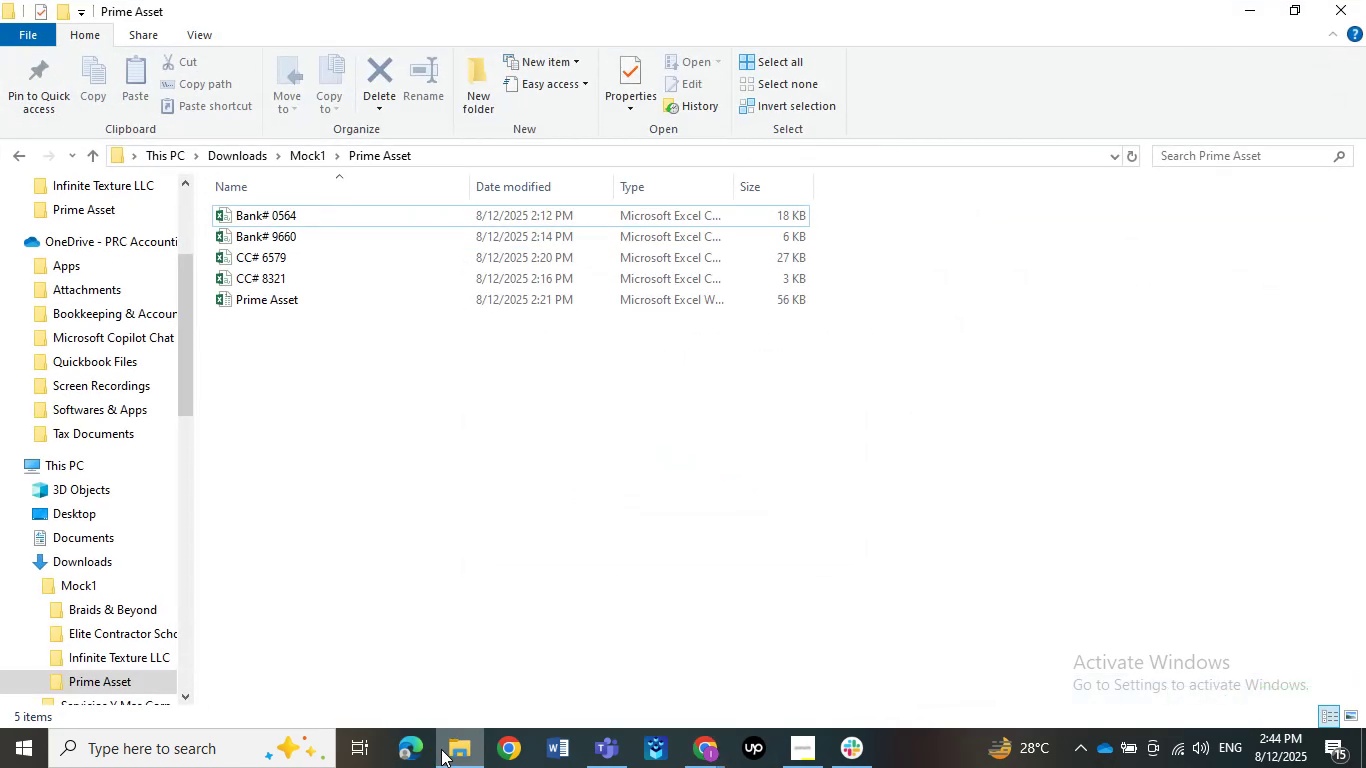 
mouse_move([529, 763])
 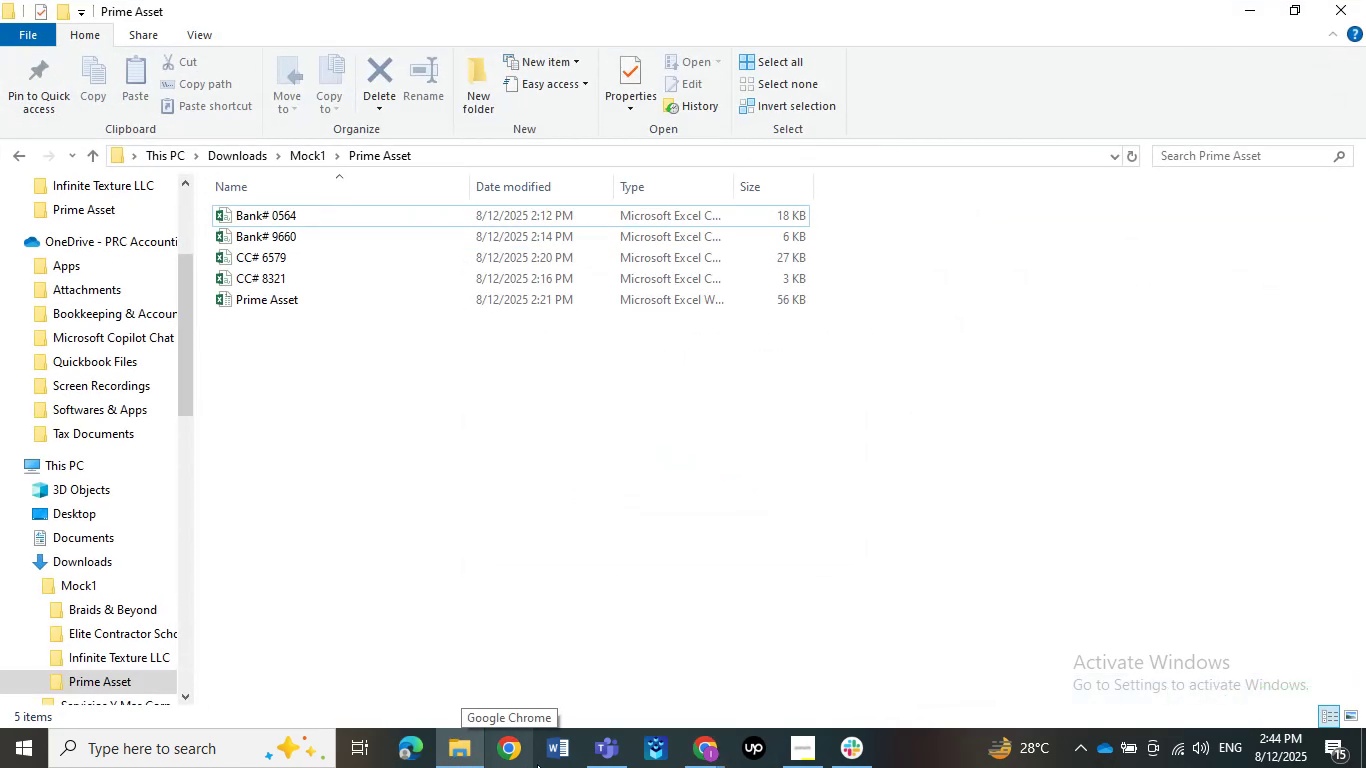 
mouse_move([575, 772])
 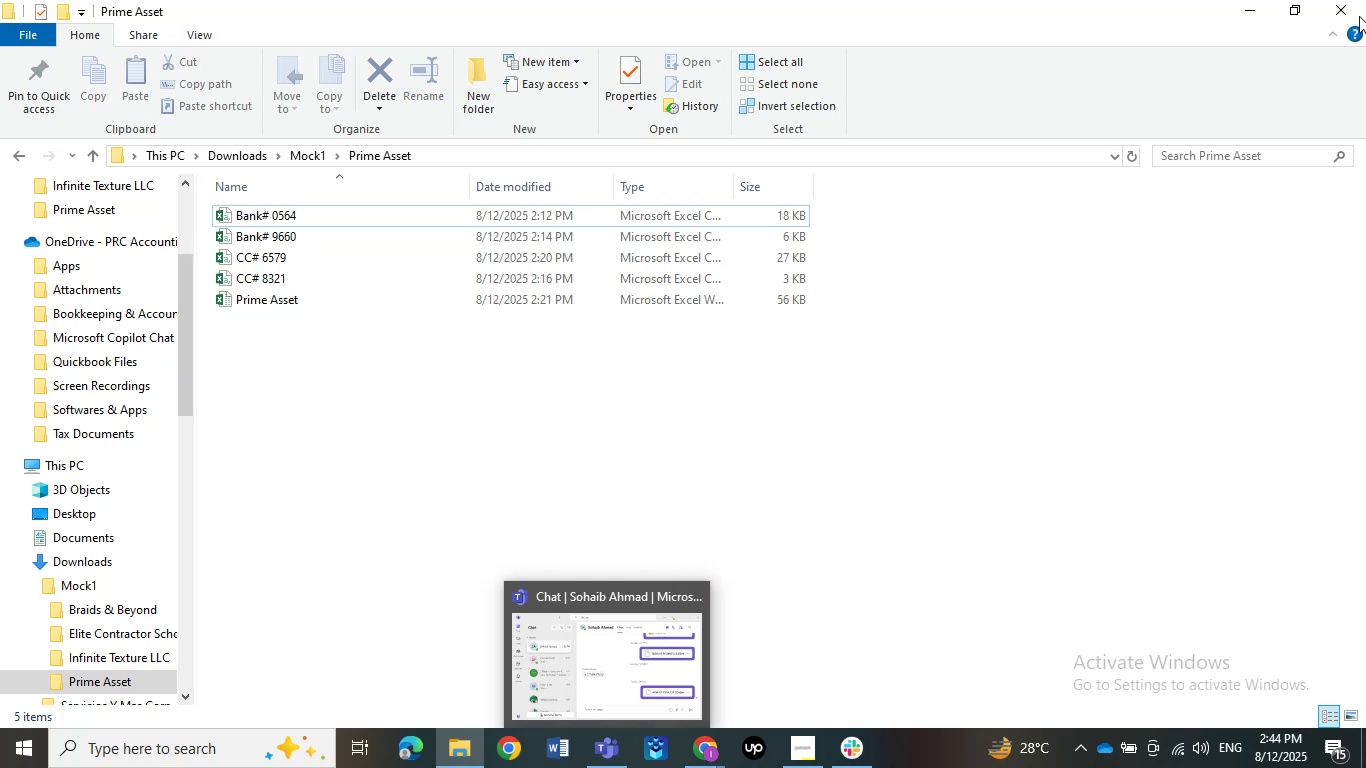 
left_click([1258, 0])
 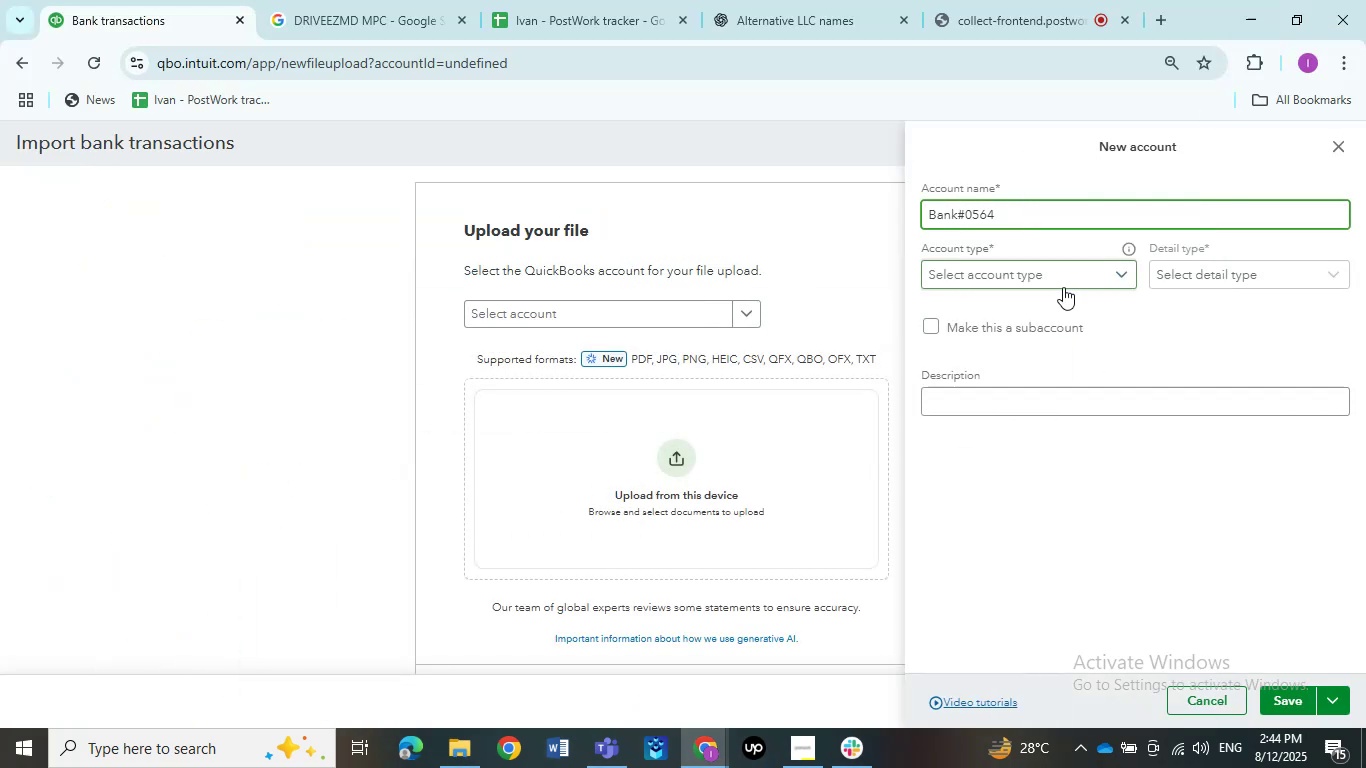 
left_click([1063, 285])
 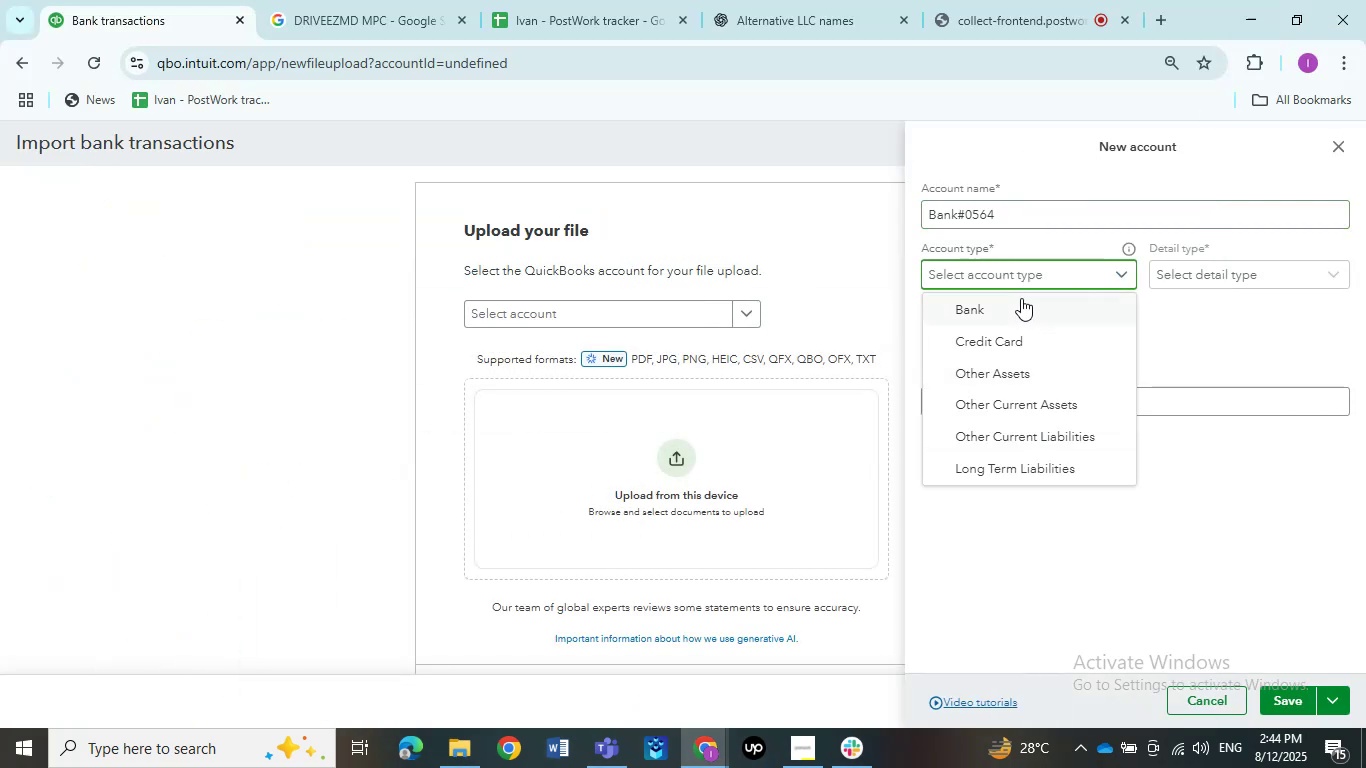 
left_click([1019, 301])
 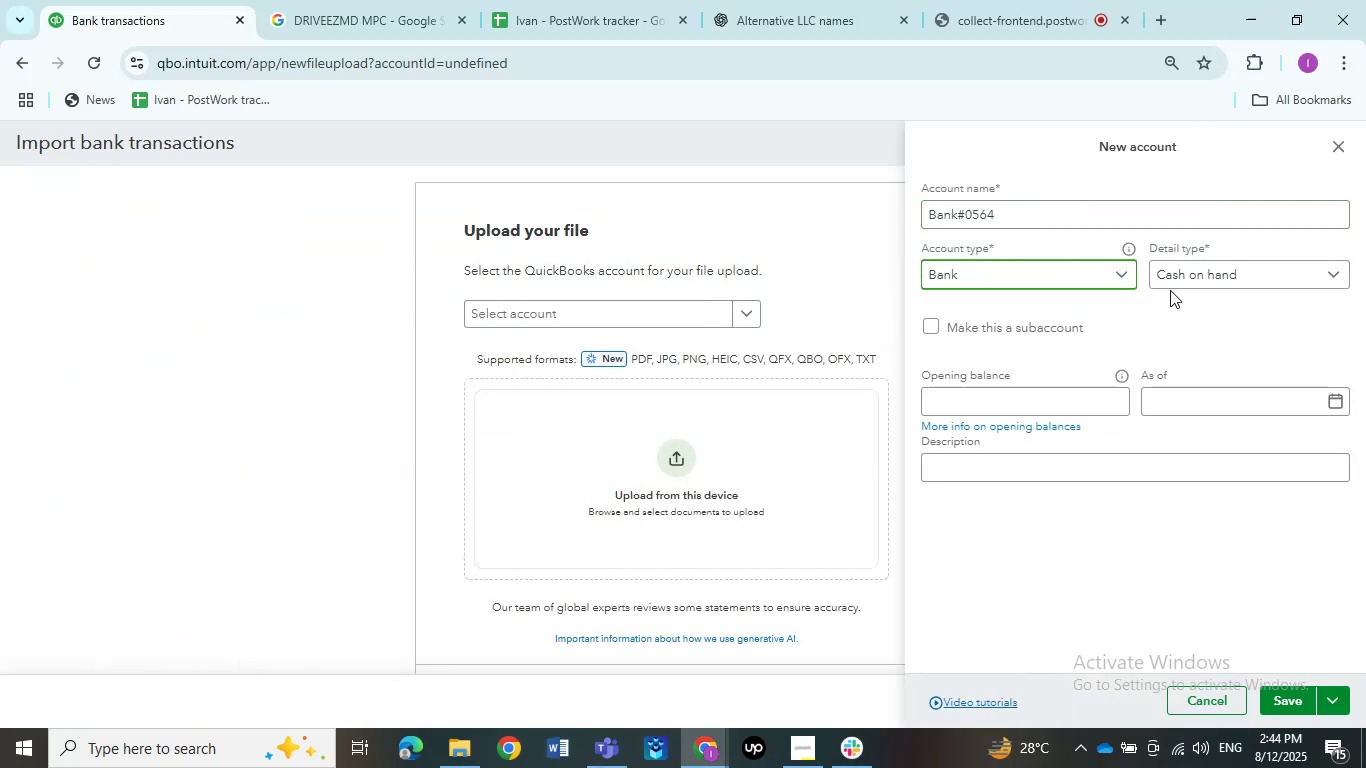 
left_click([1197, 255])
 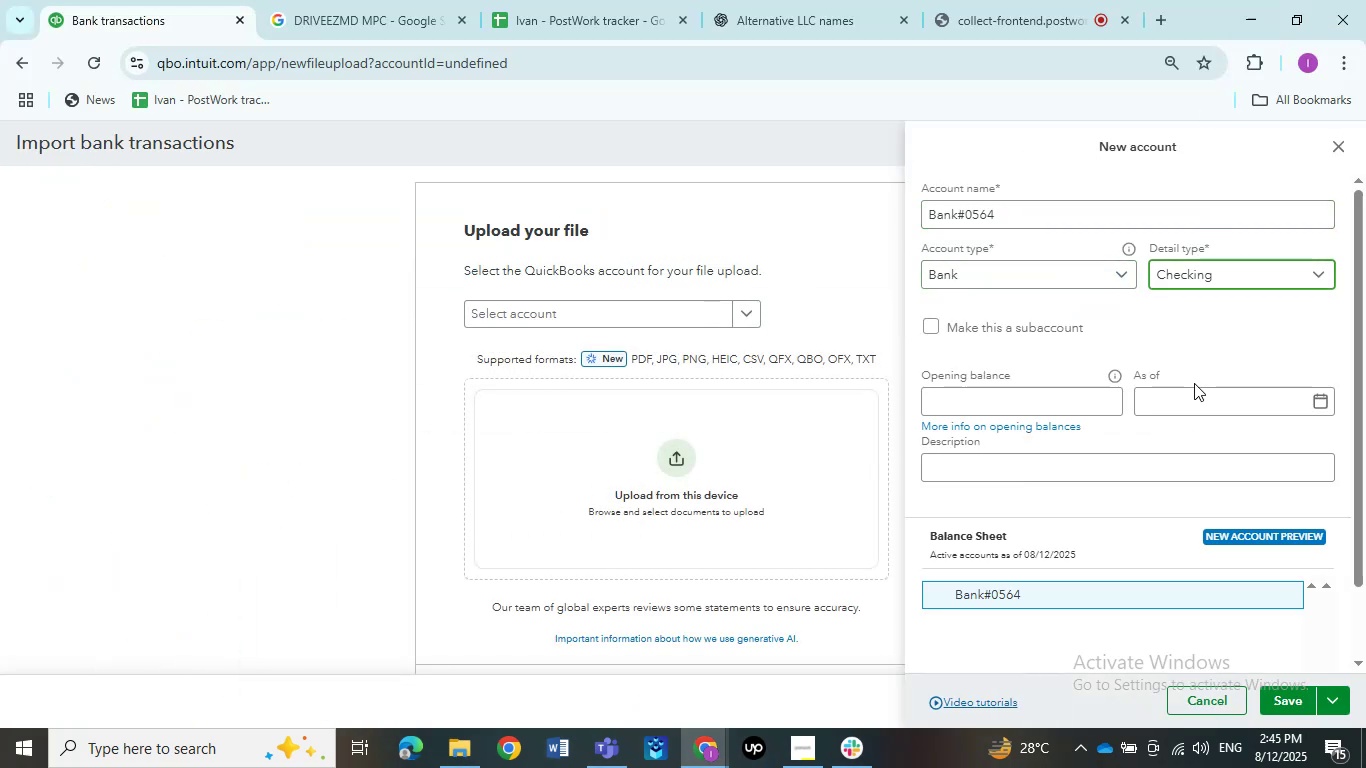 
wait(9.42)
 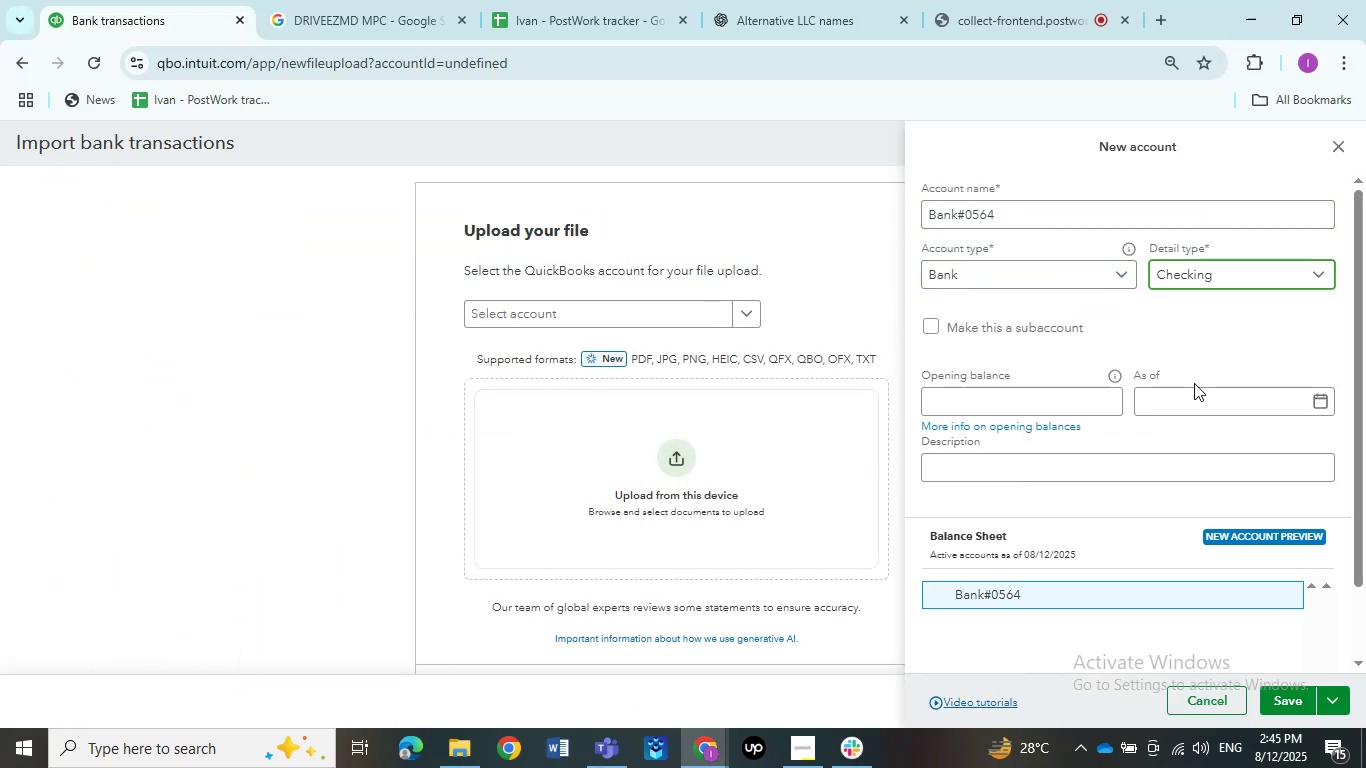 
left_click([1281, 704])
 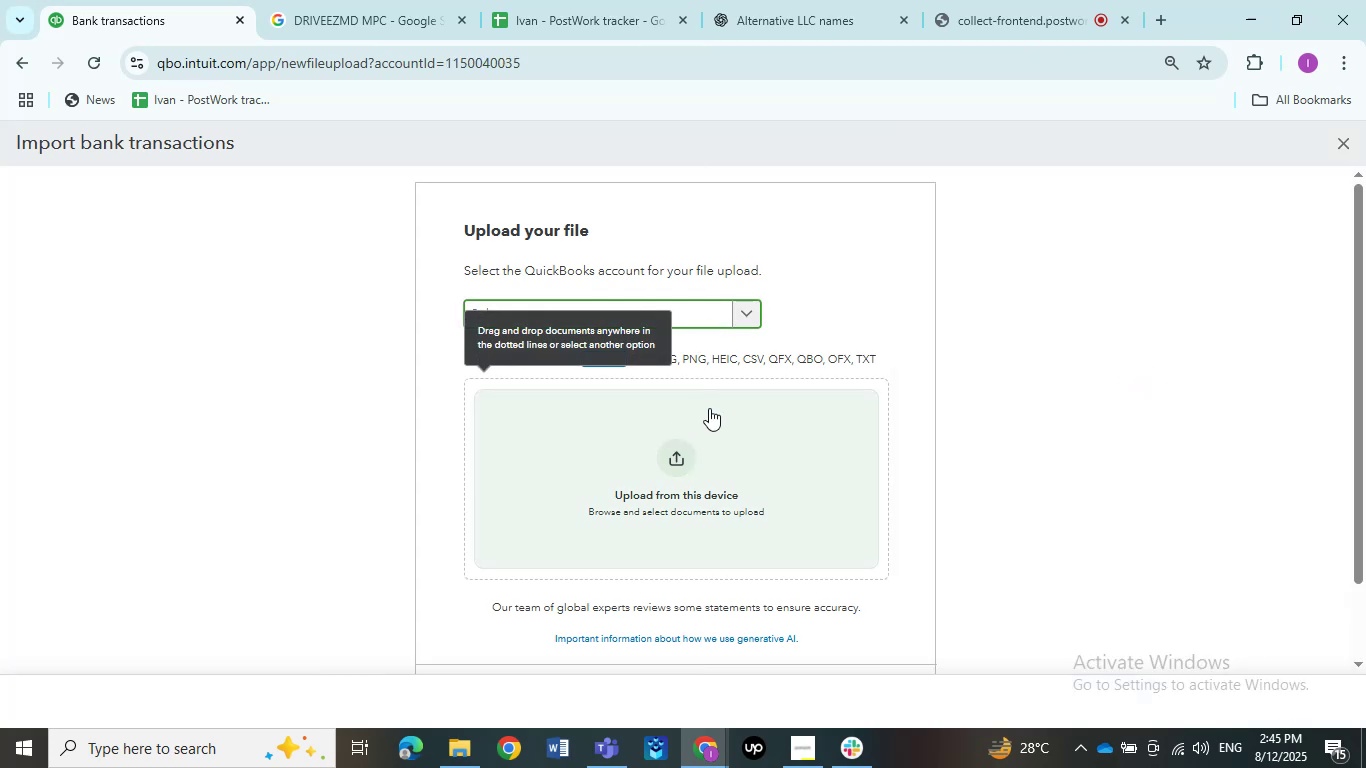 
left_click([702, 767])
 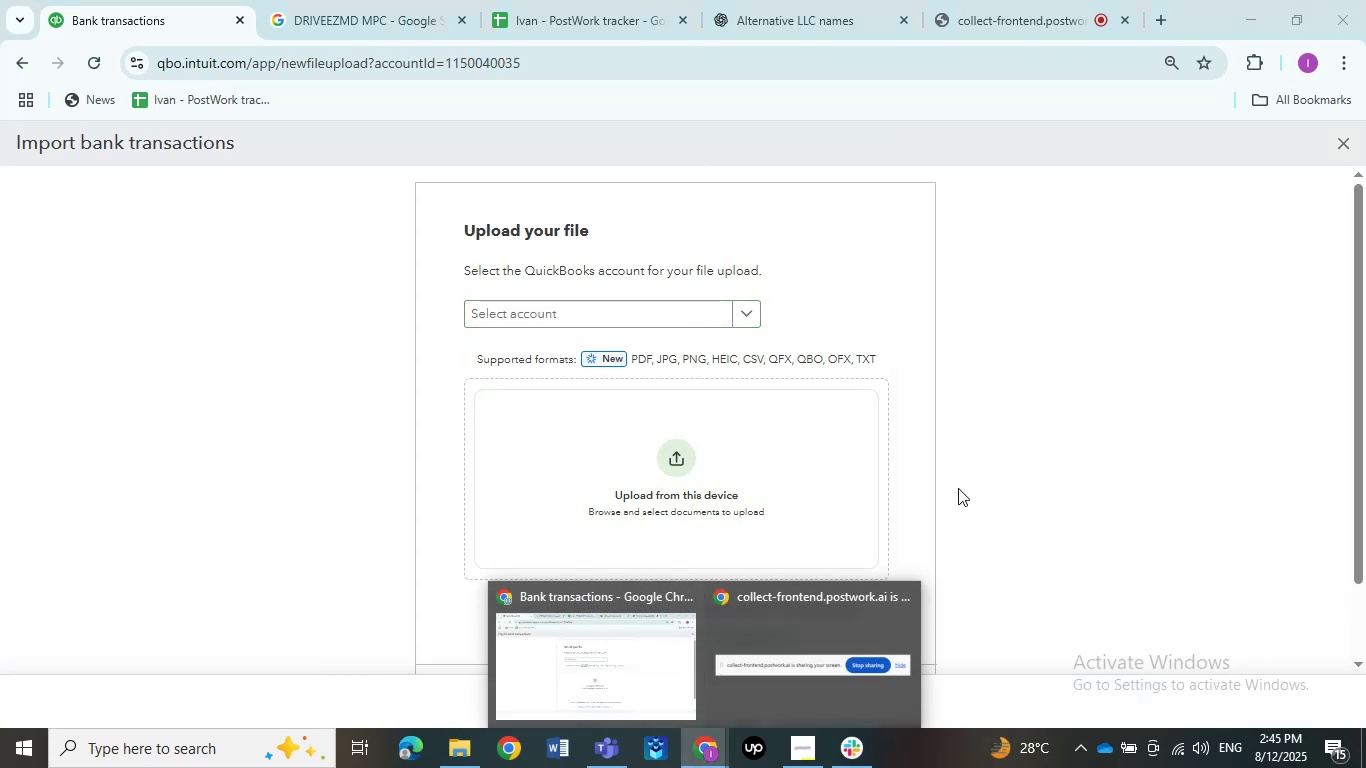 
left_click([959, 482])
 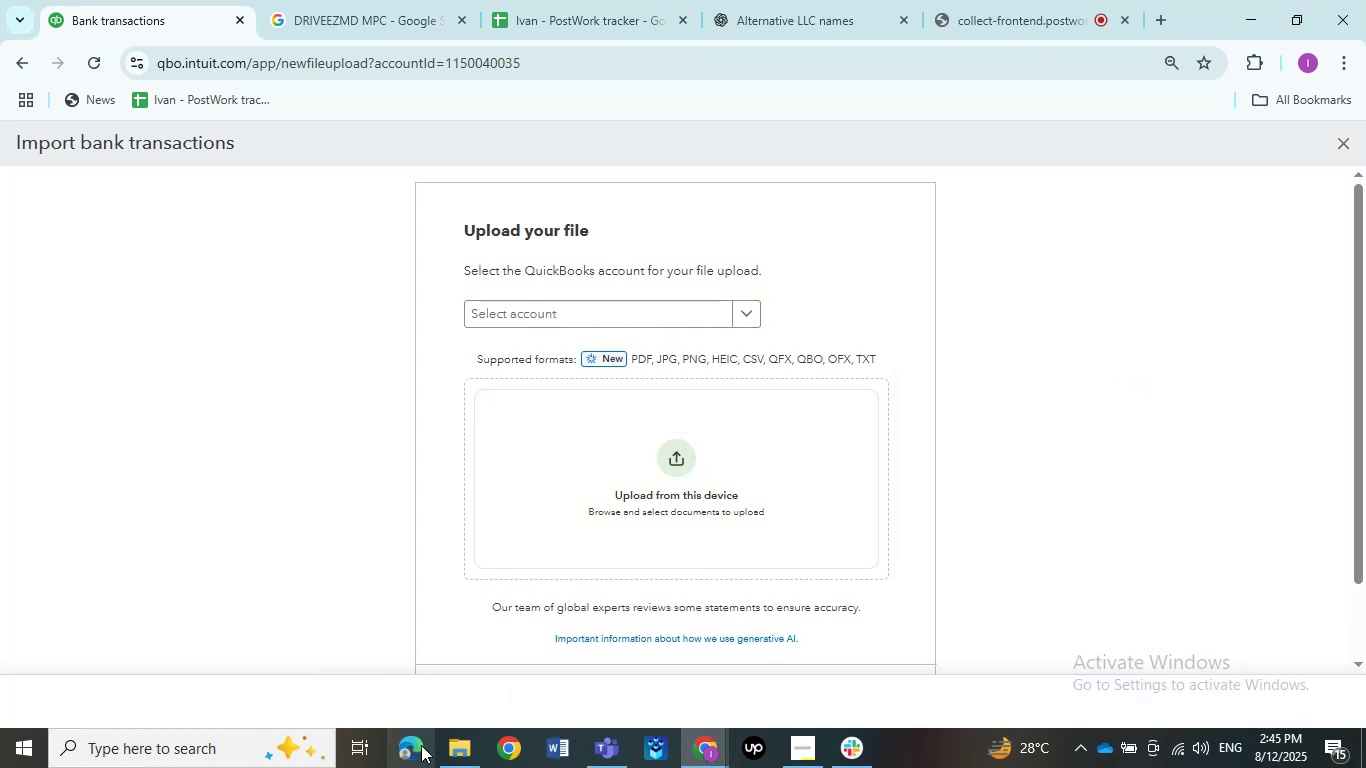 
left_click([446, 747])
 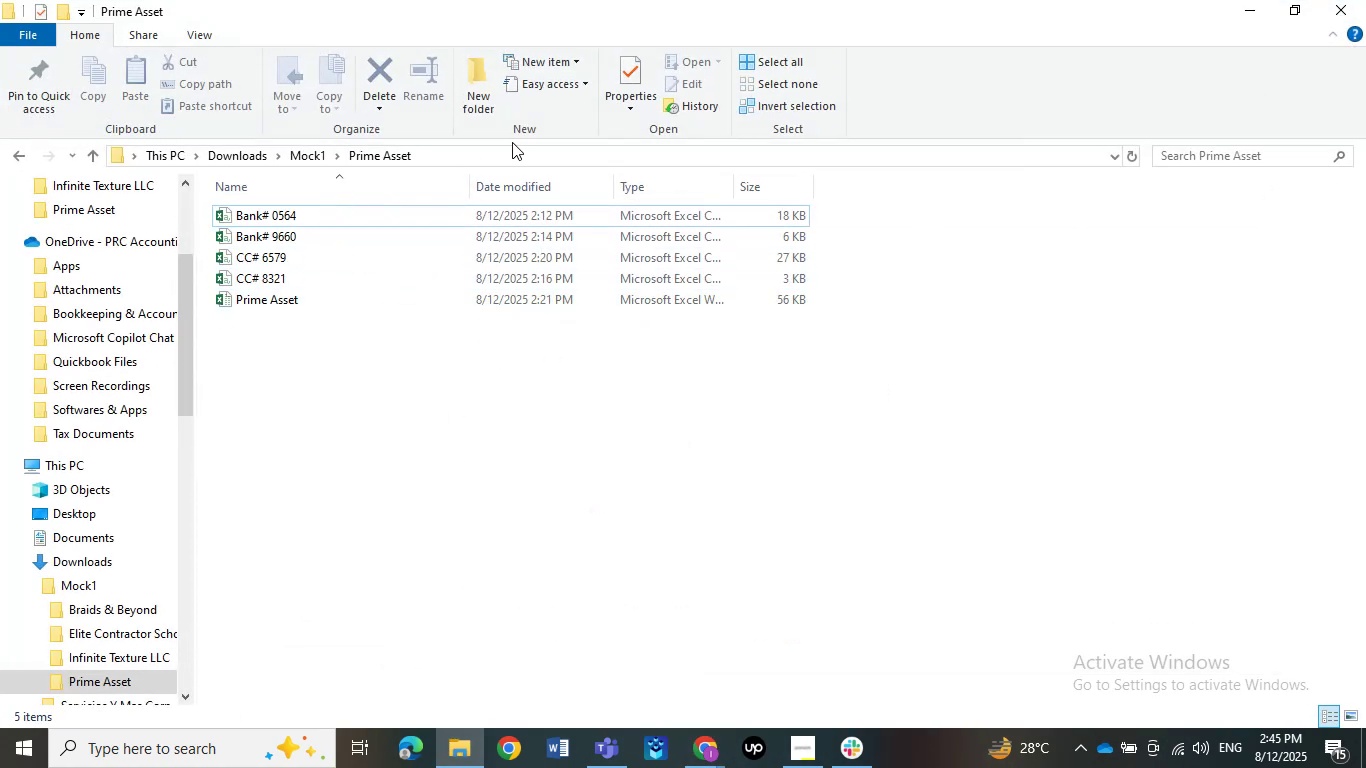 
left_click_drag(start_coordinate=[714, 0], to_coordinate=[920, 68])
 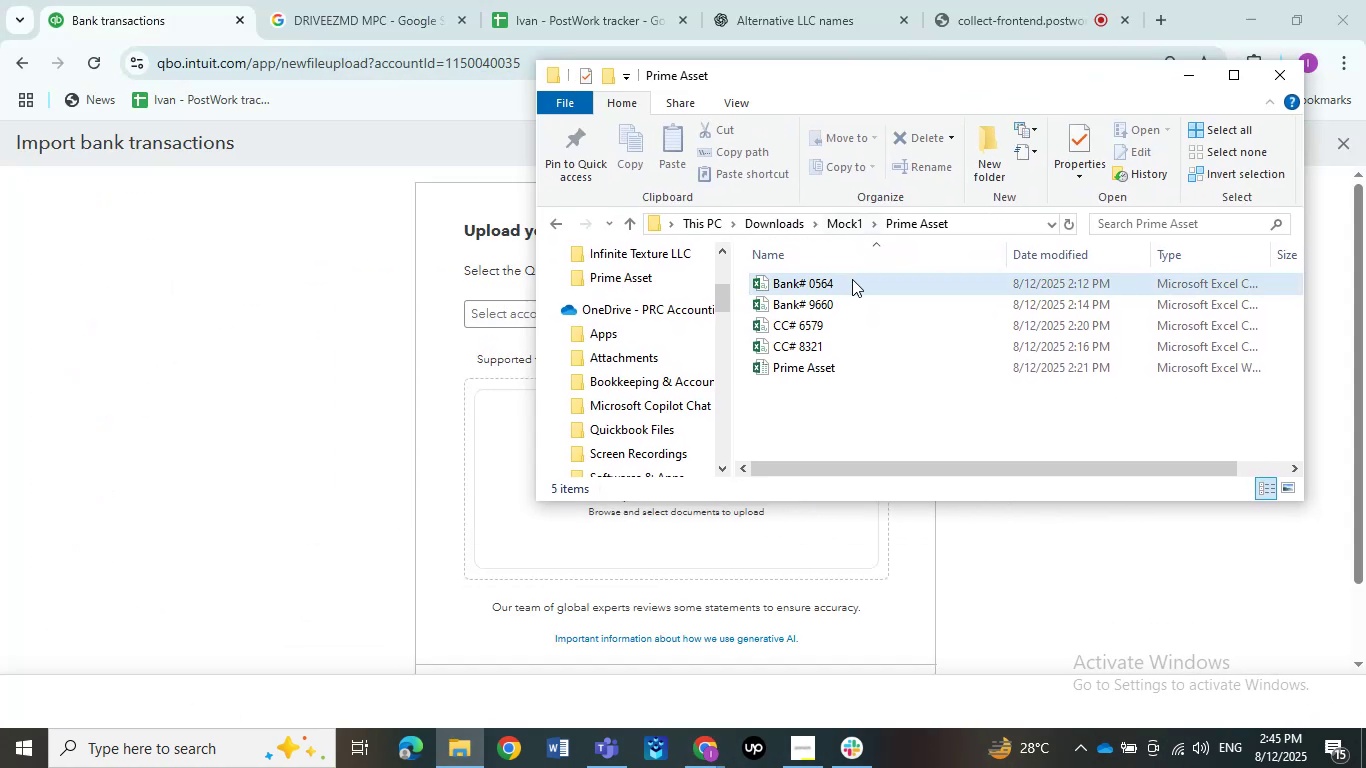 
left_click_drag(start_coordinate=[818, 281], to_coordinate=[463, 503])
 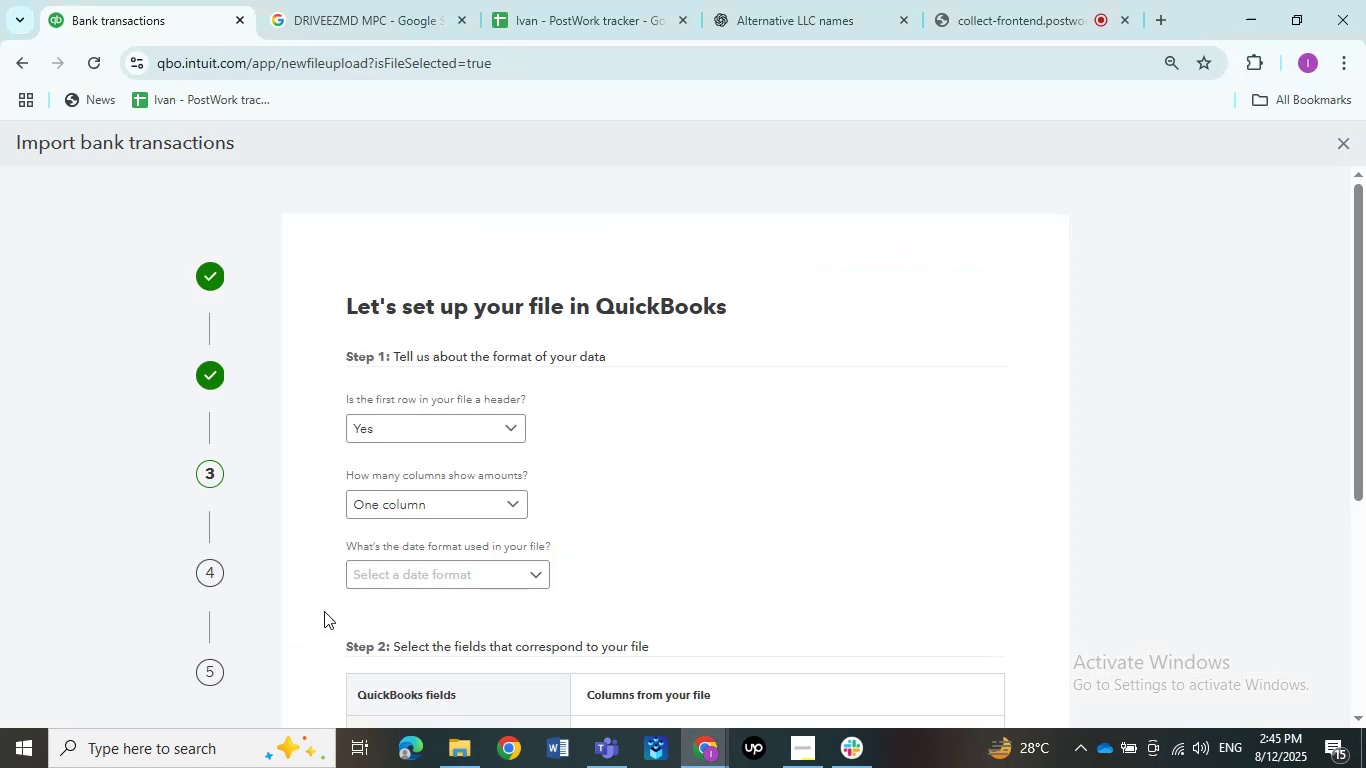 
double_click([372, 570])
 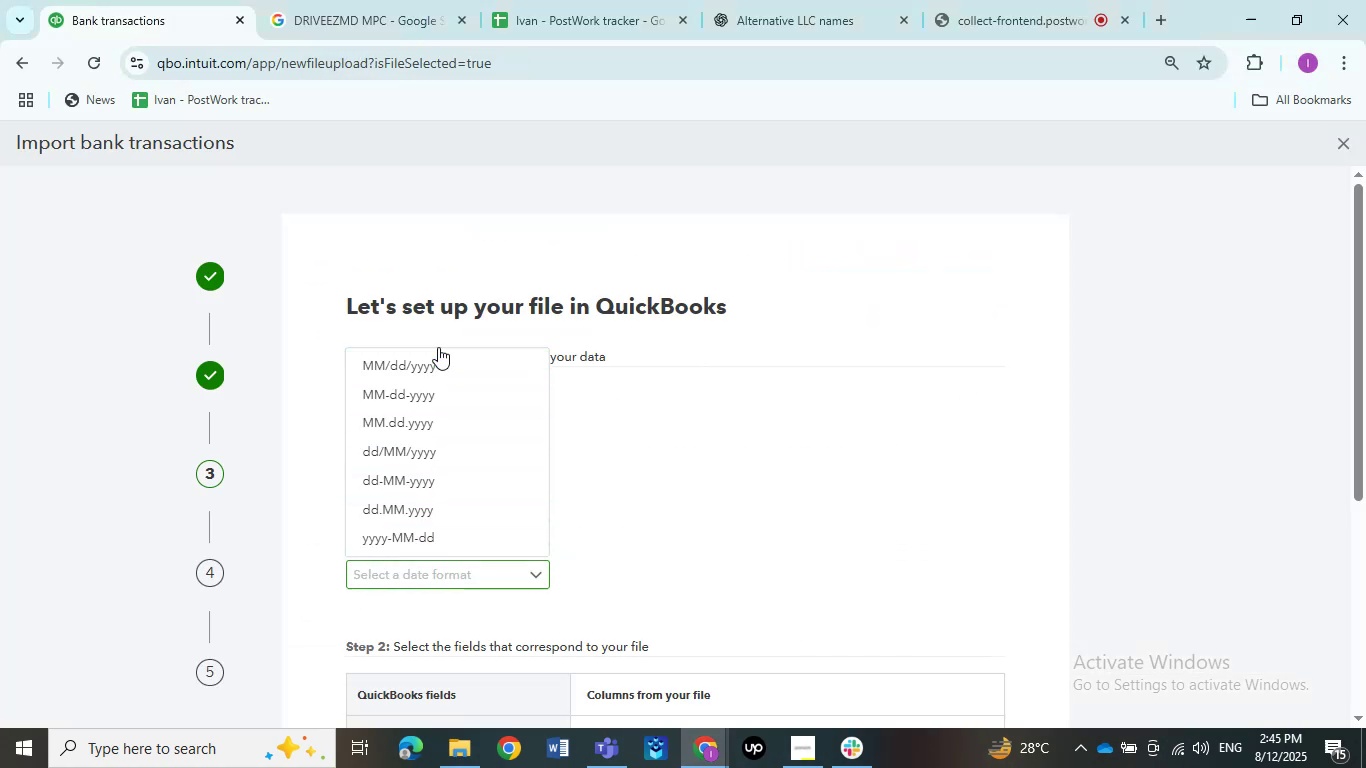 
double_click([439, 354])
 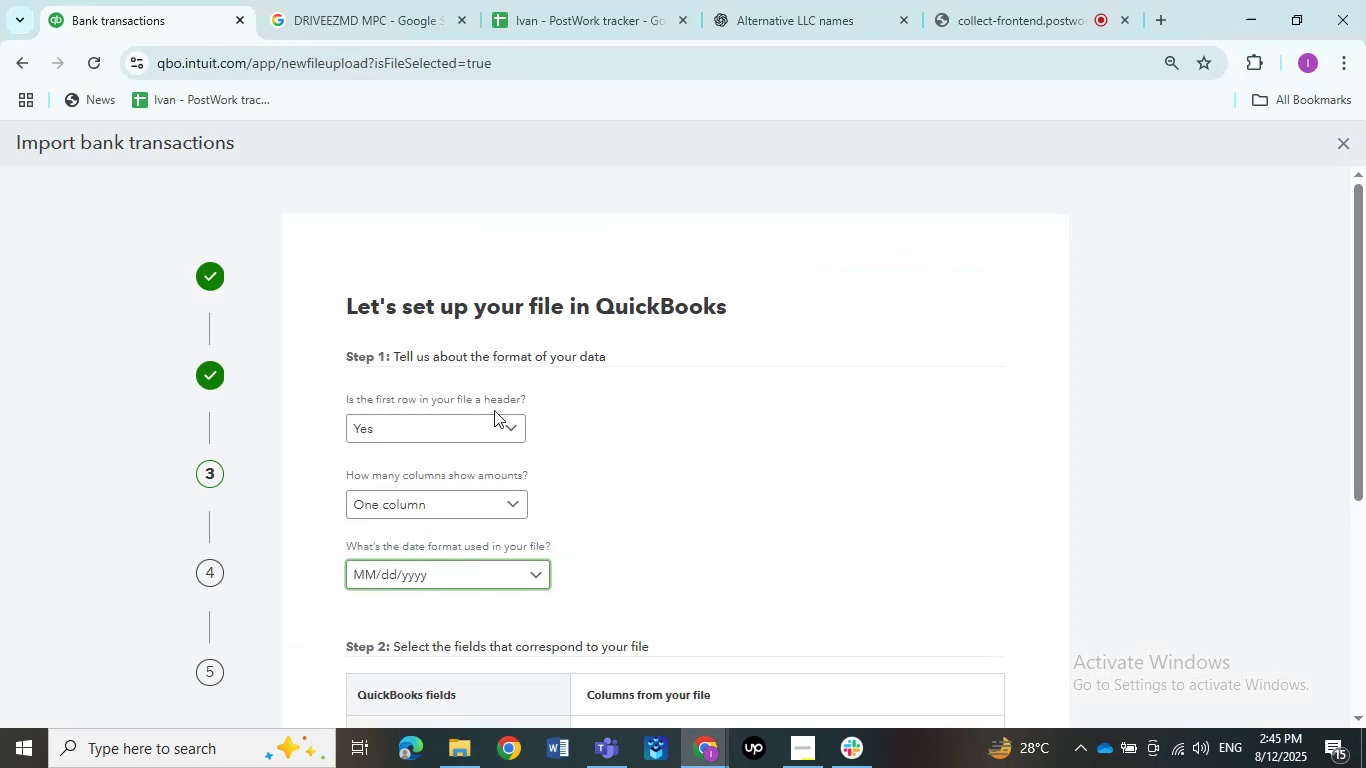 
scroll: coordinate [923, 661], scroll_direction: down, amount: 4.0
 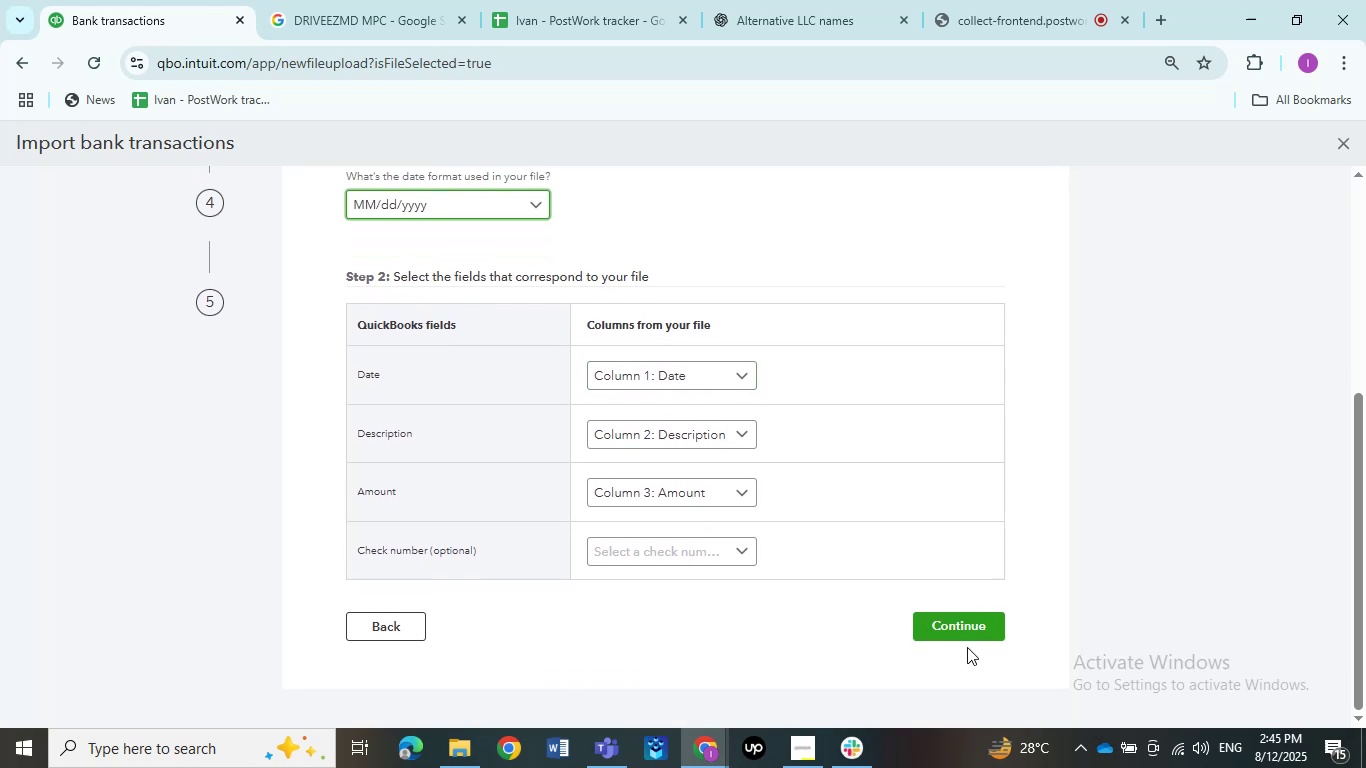 
left_click([967, 639])
 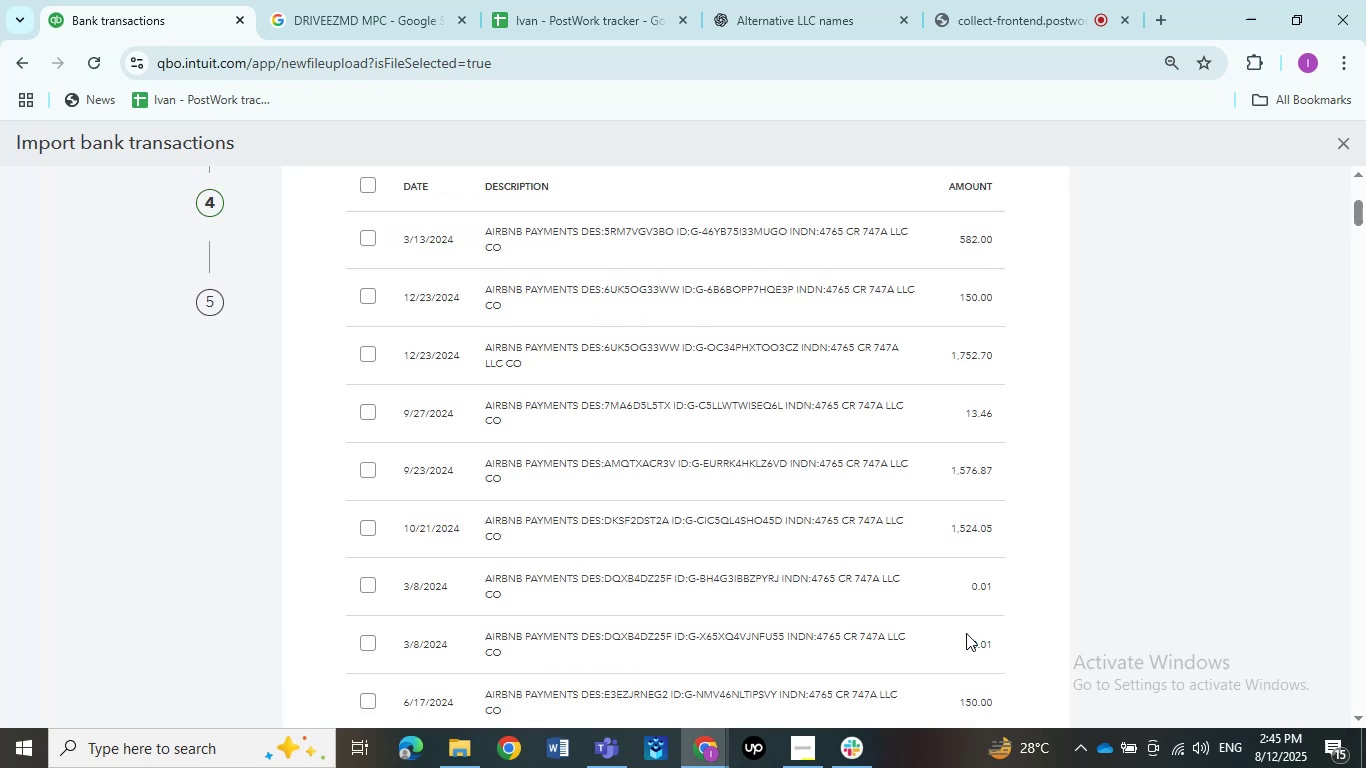 
scroll: coordinate [510, 446], scroll_direction: up, amount: 3.0
 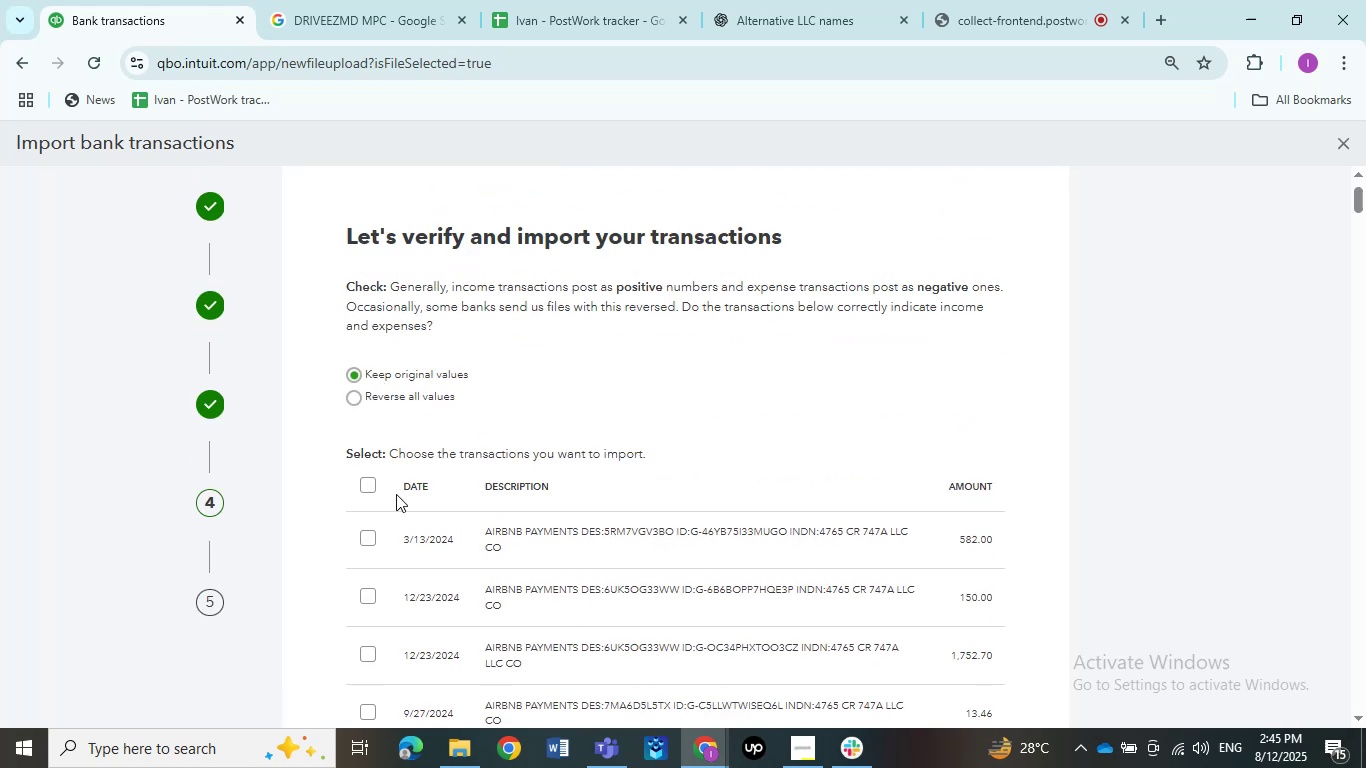 
left_click([368, 477])
 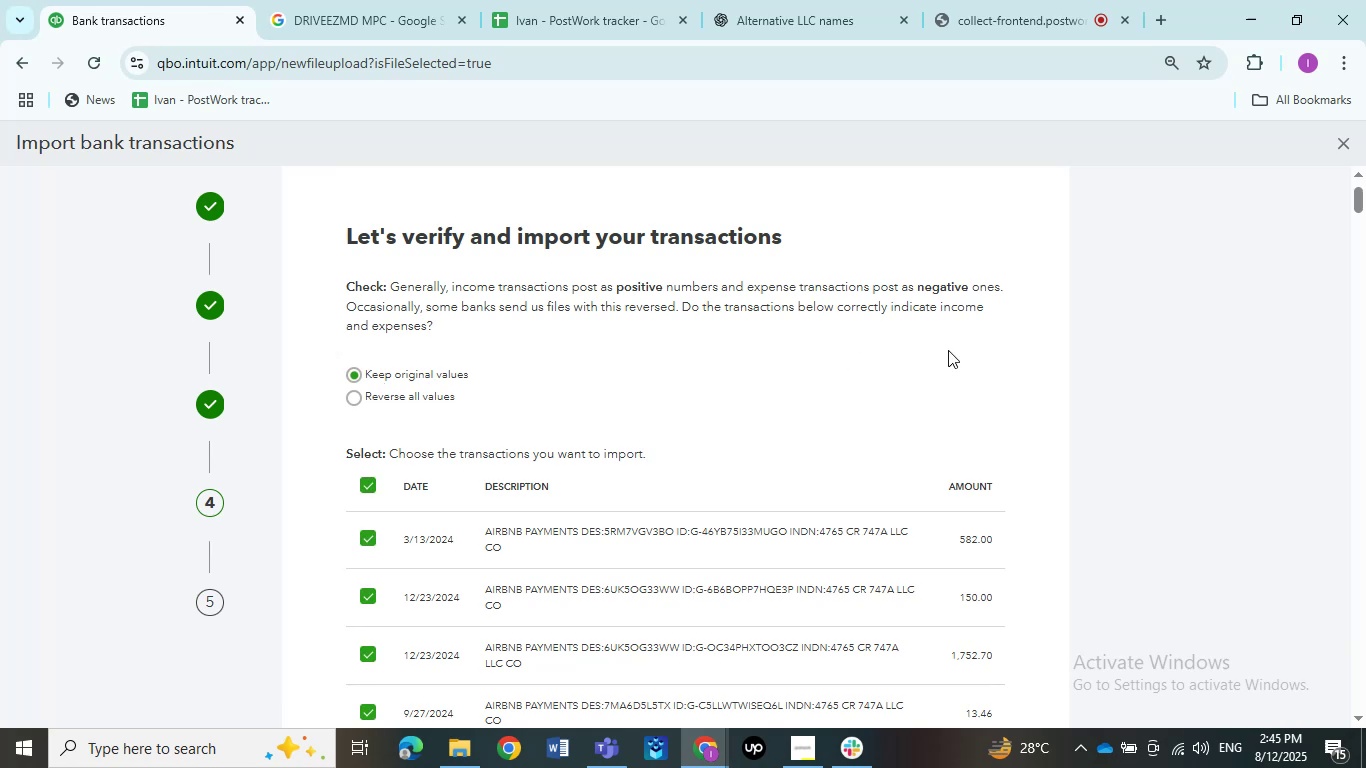 
scroll: coordinate [946, 406], scroll_direction: down, amount: 117.0
 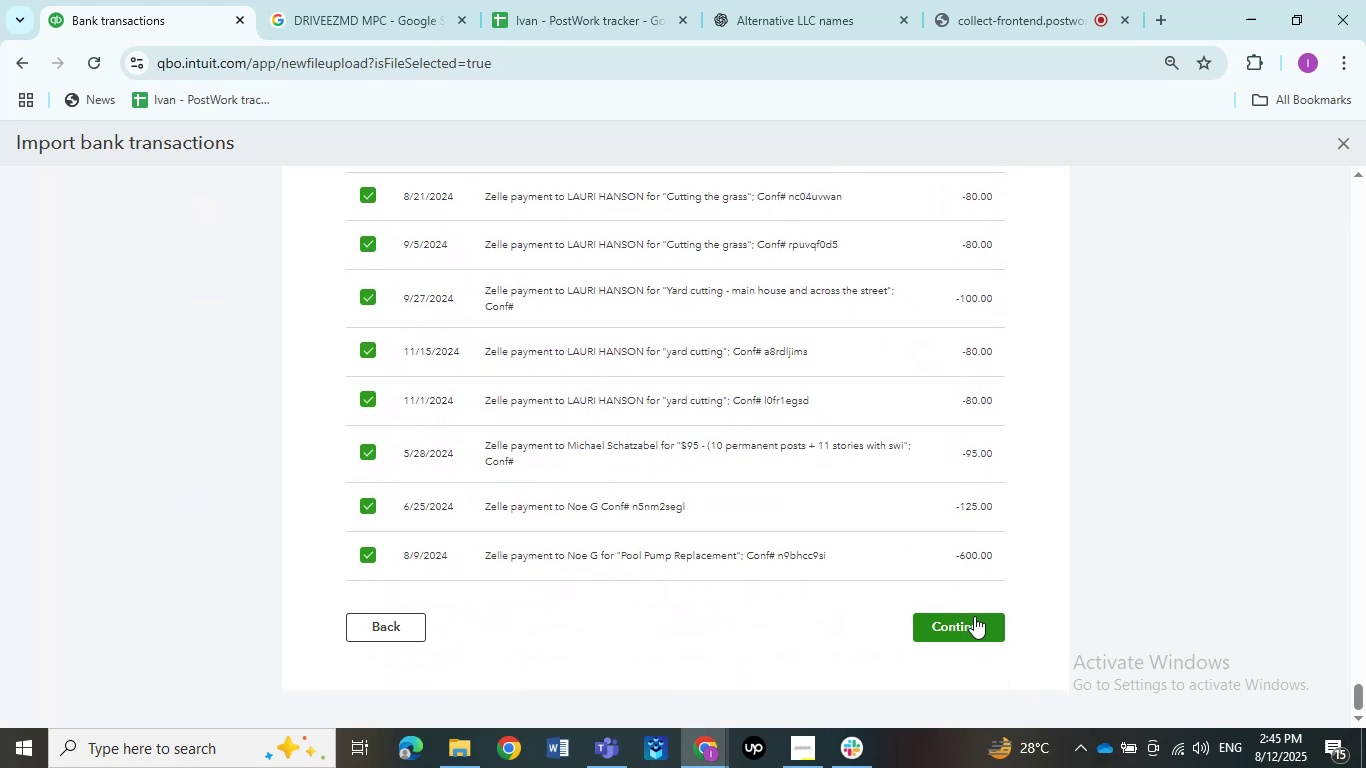 
left_click([974, 616])
 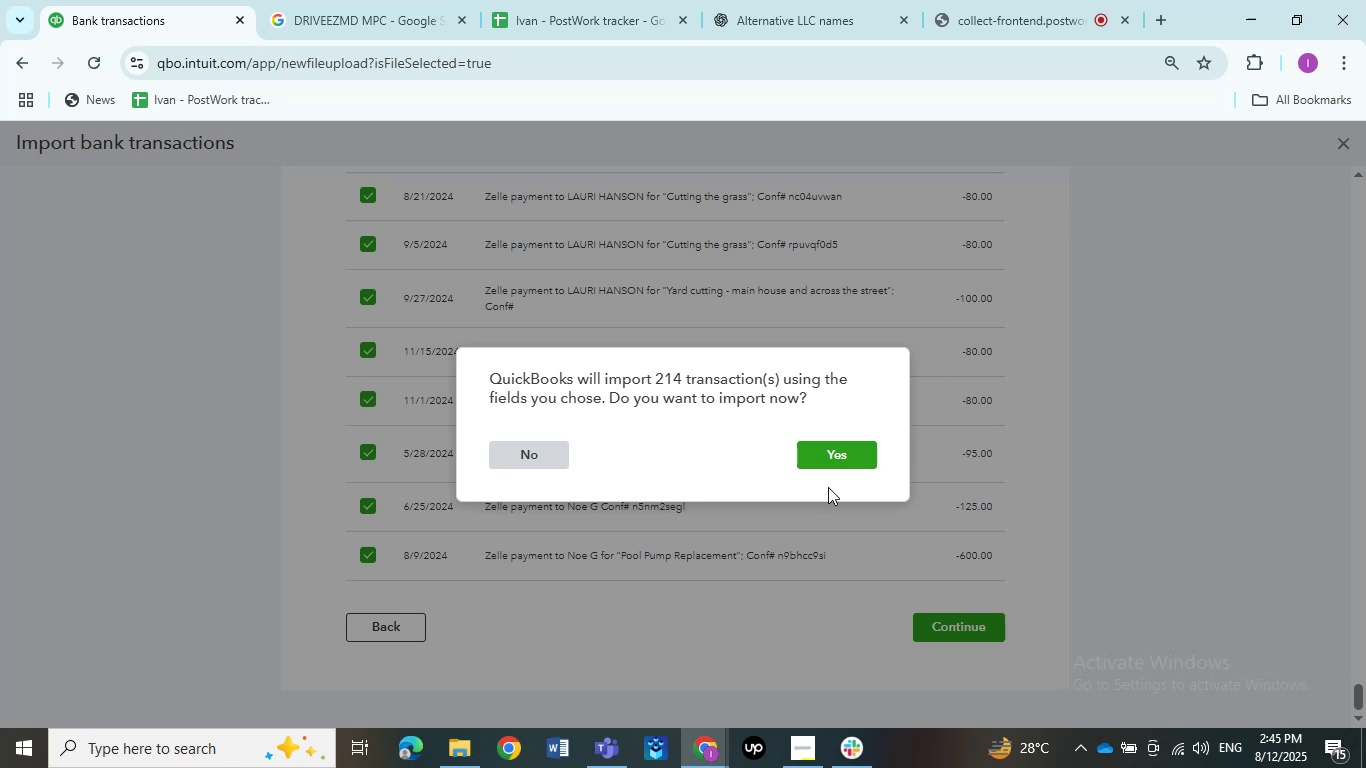 
left_click([835, 466])
 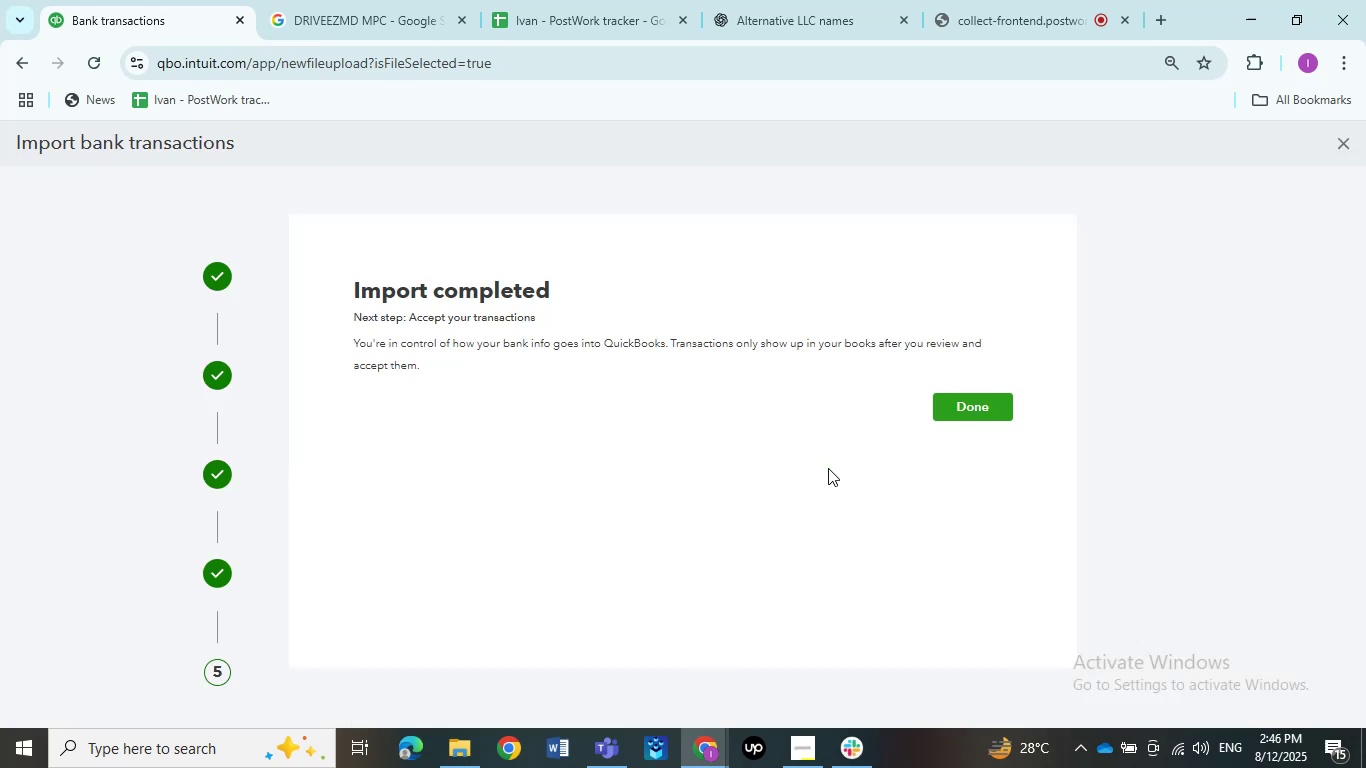 
wait(21.08)
 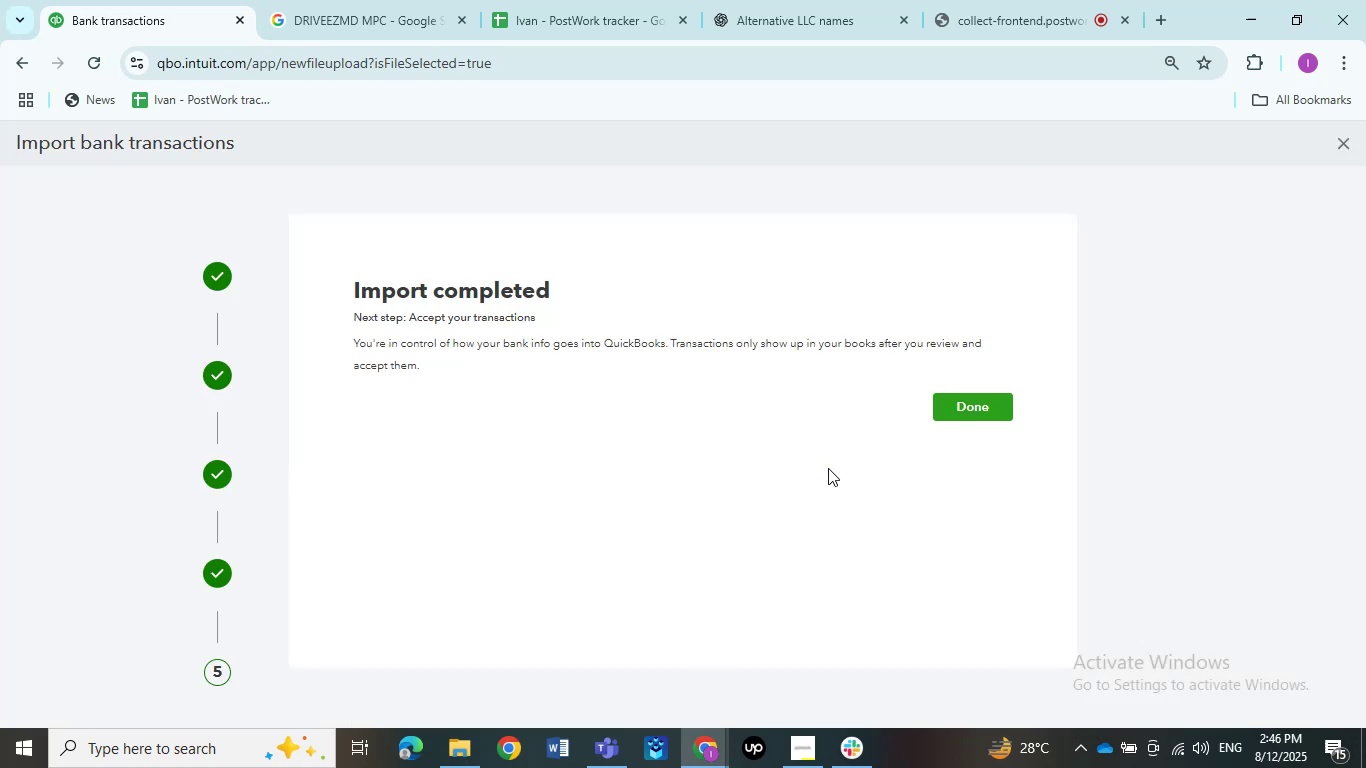 
left_click([951, 412])
 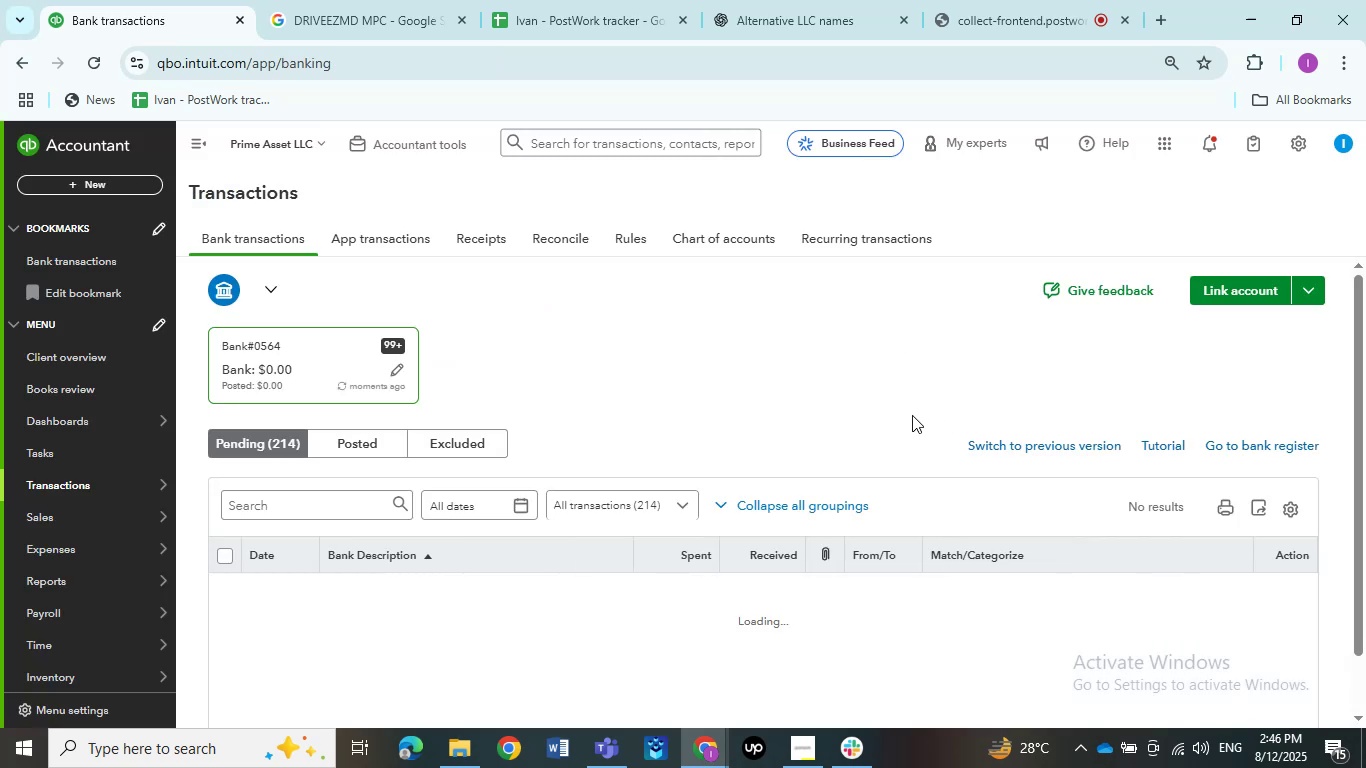 
left_click([1299, 293])
 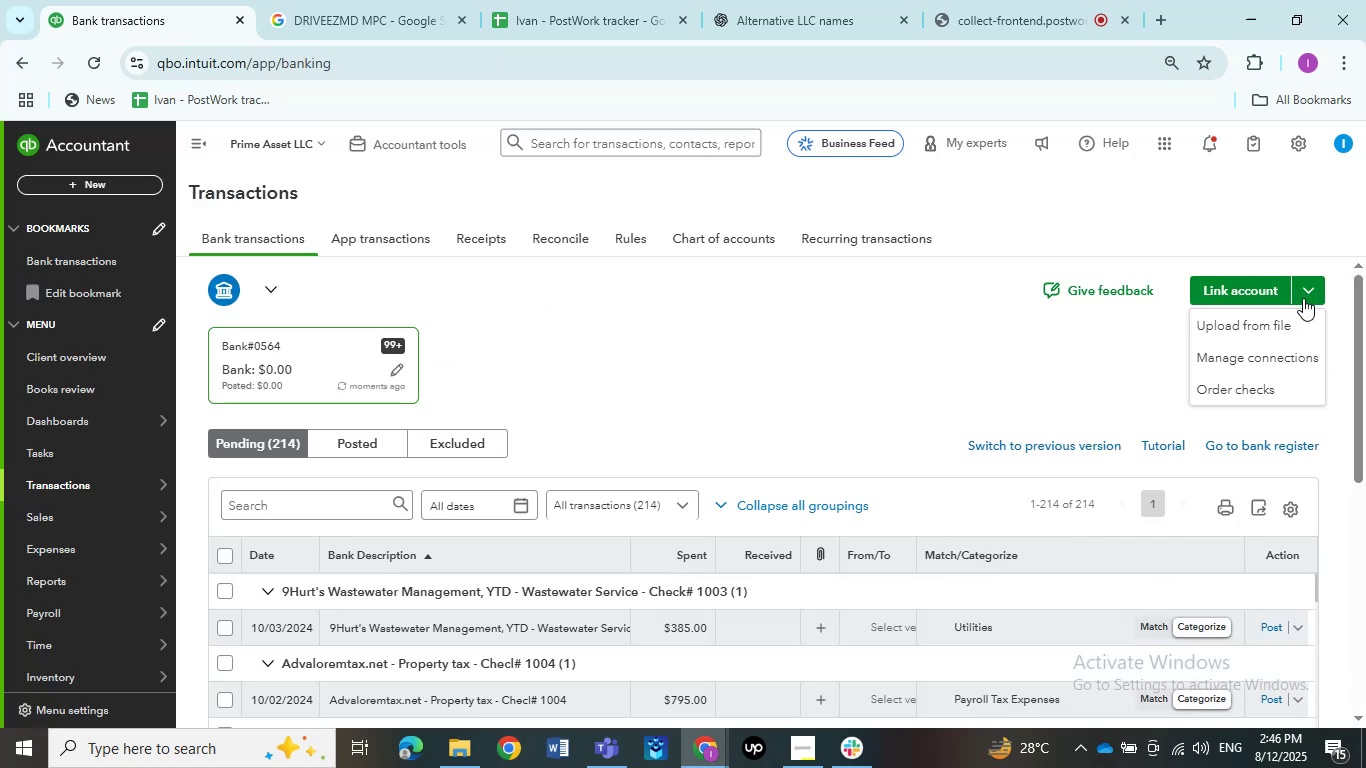 
left_click([1271, 335])
 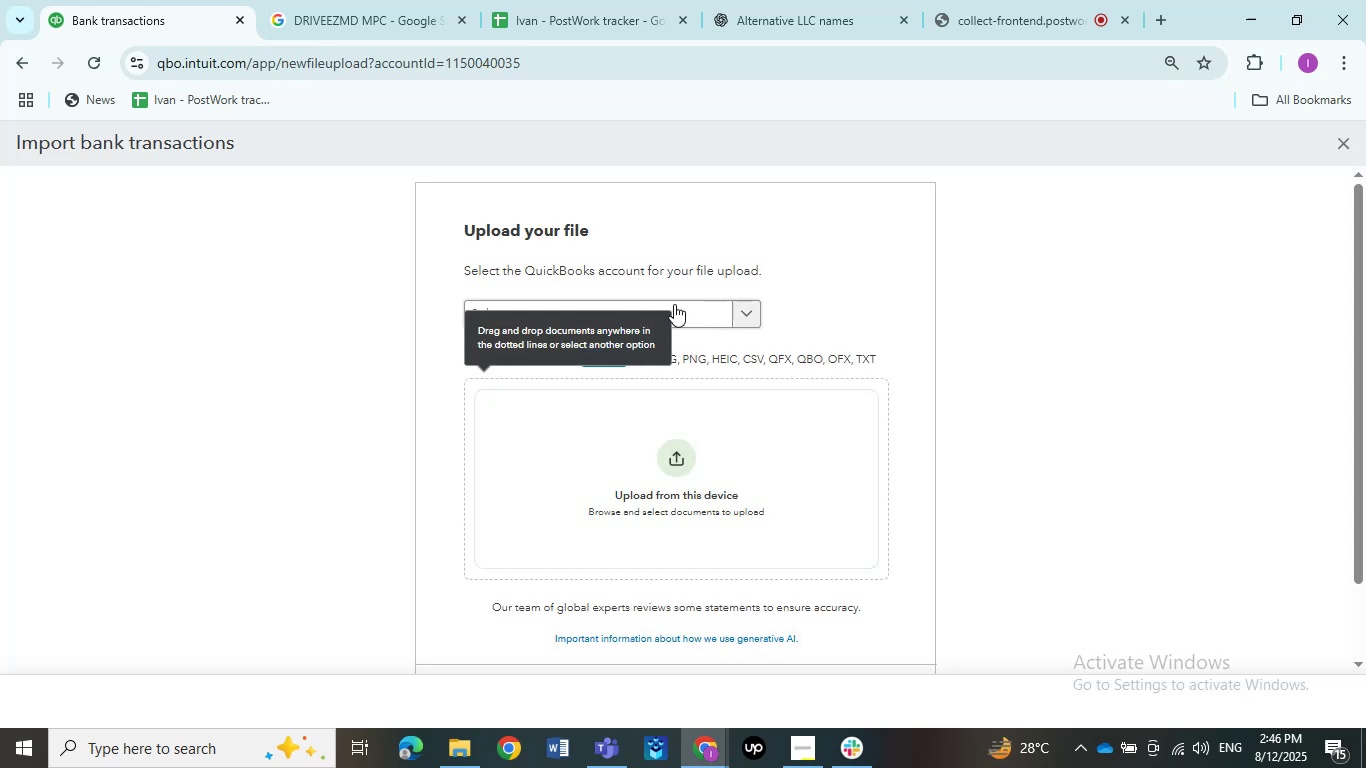 
left_click([659, 341])
 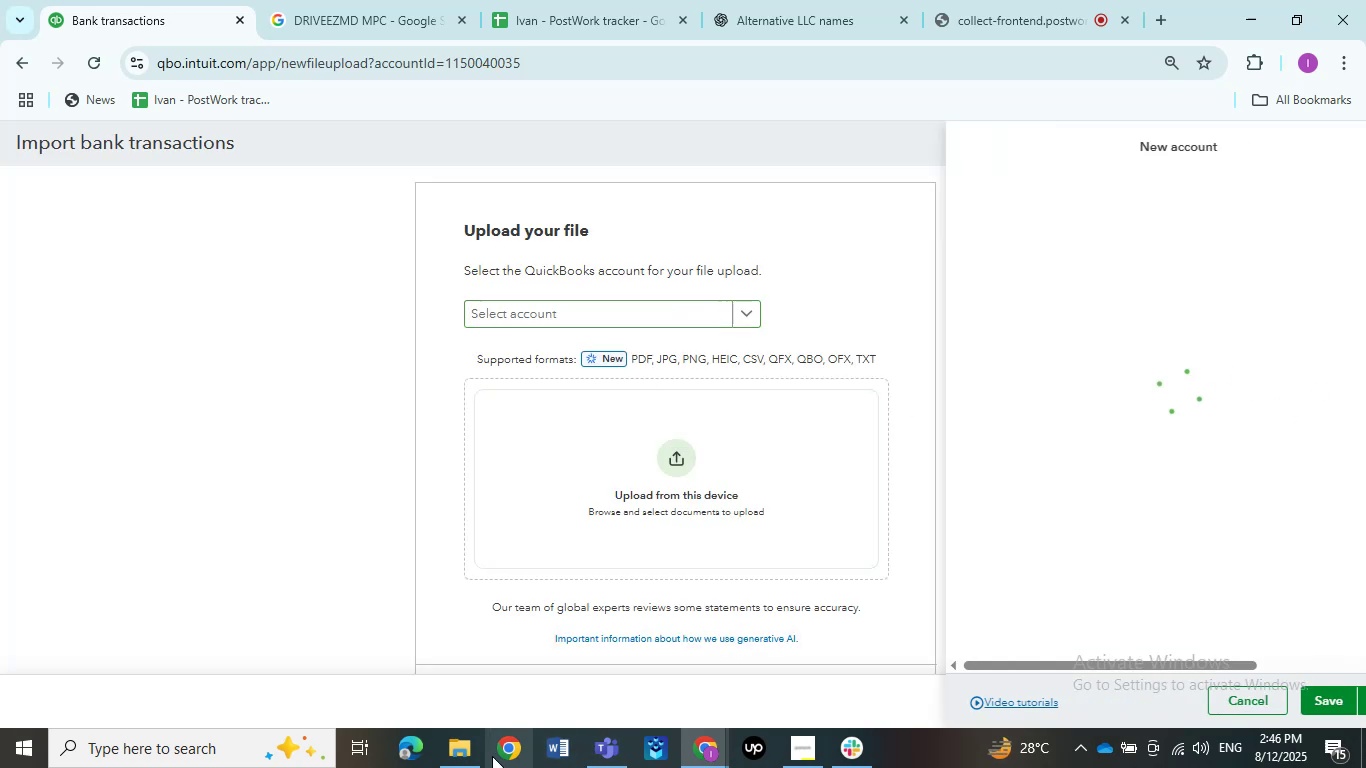 
left_click([453, 751])
 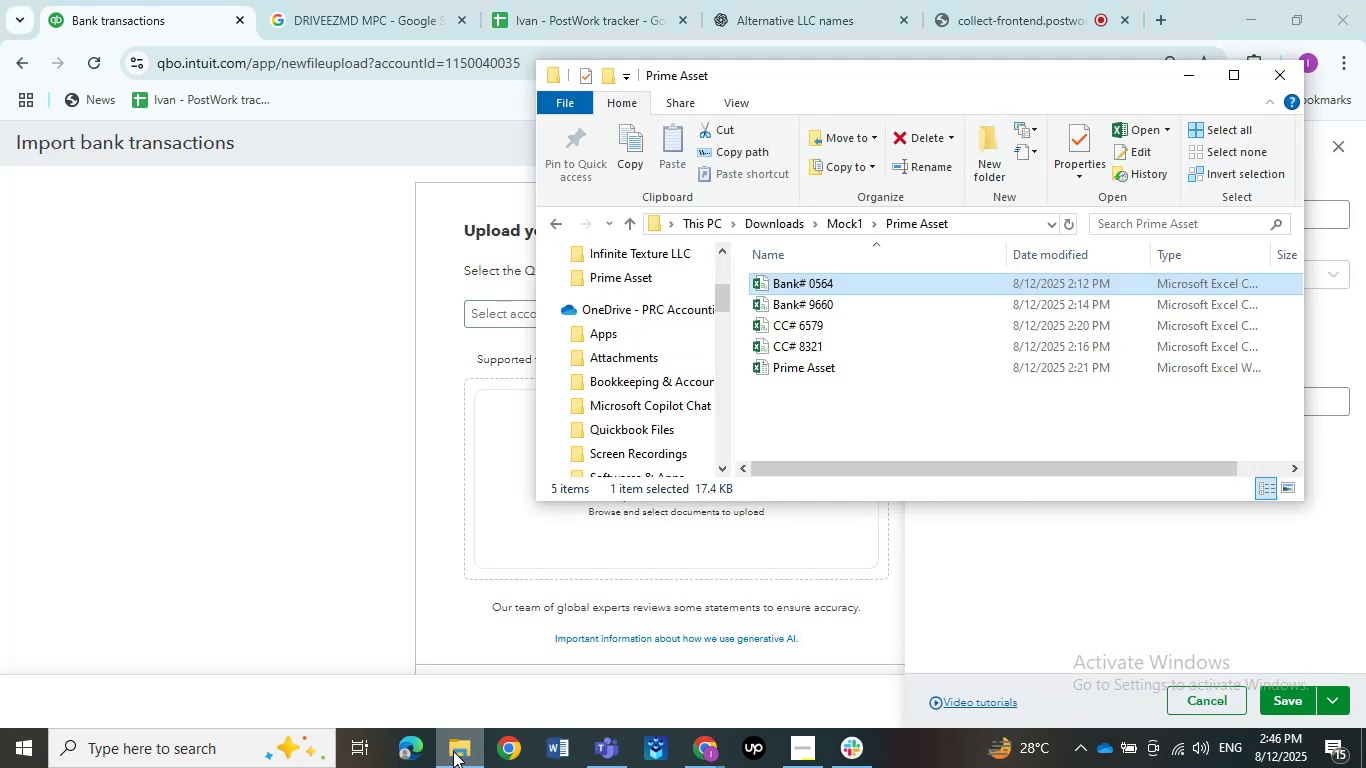 
left_click([453, 751])
 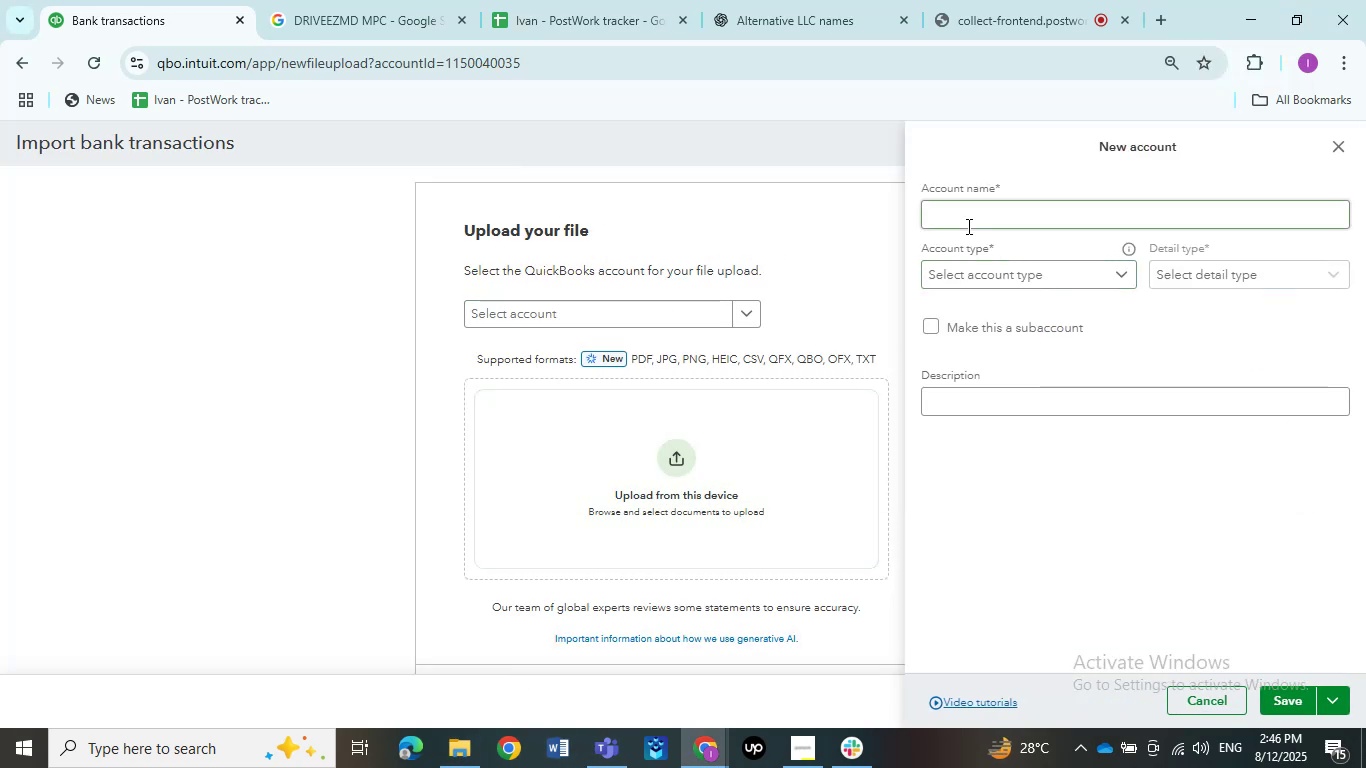 
type(Bank3)
 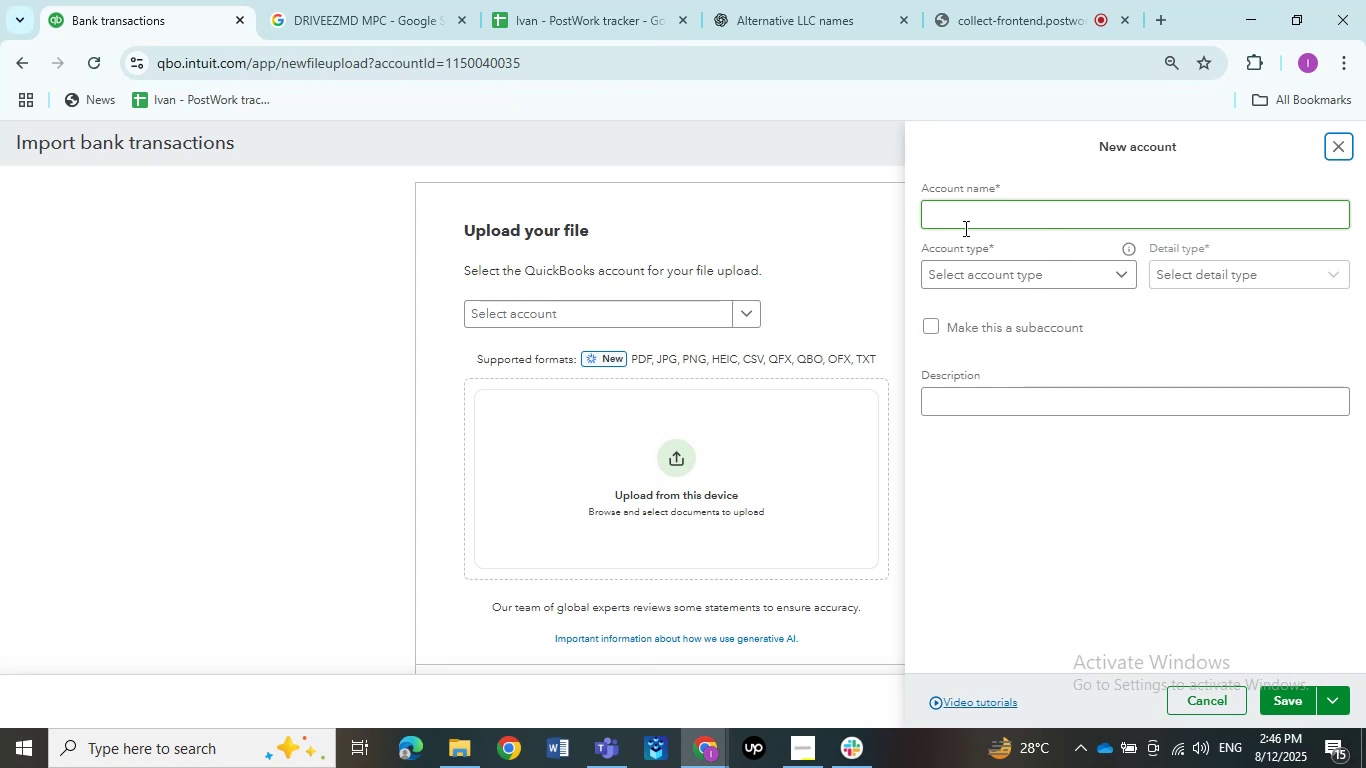 
left_click([968, 220])
 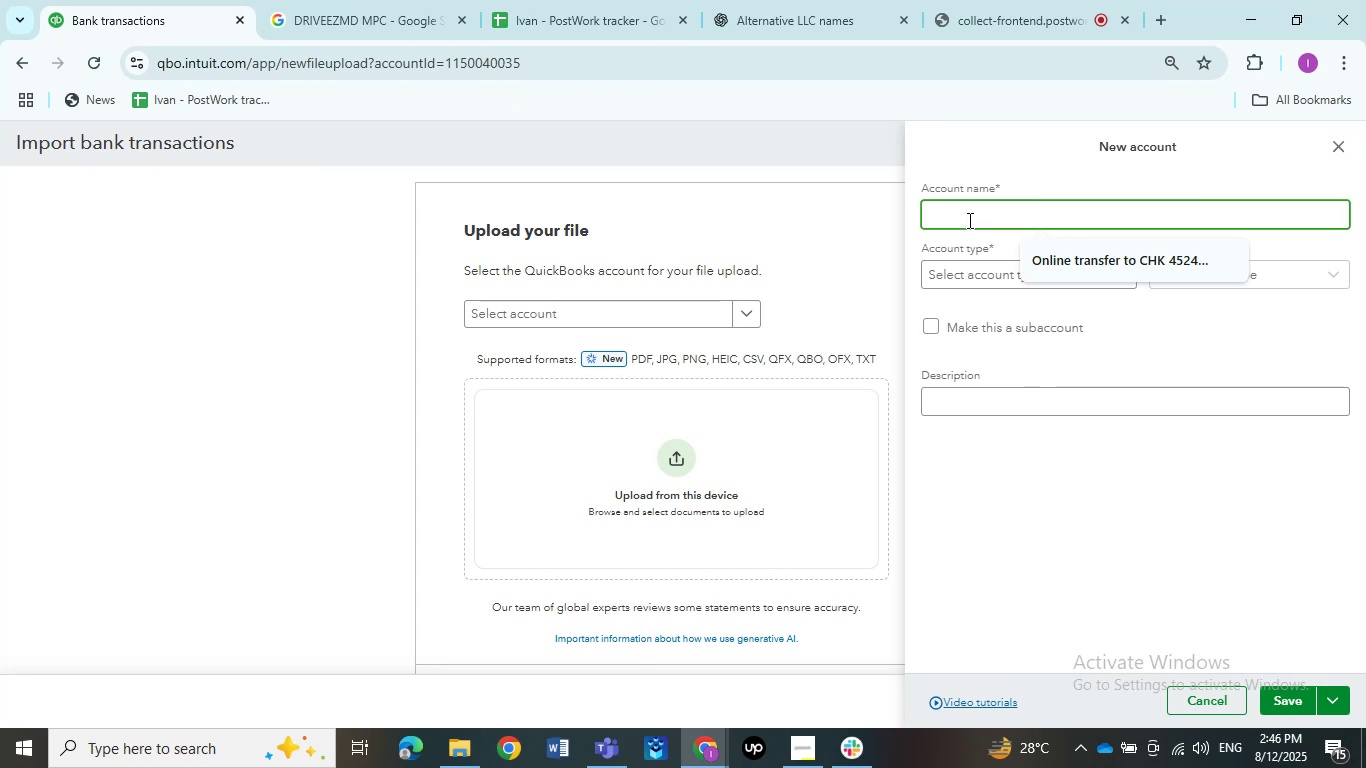 
type(Bank# 9660)
 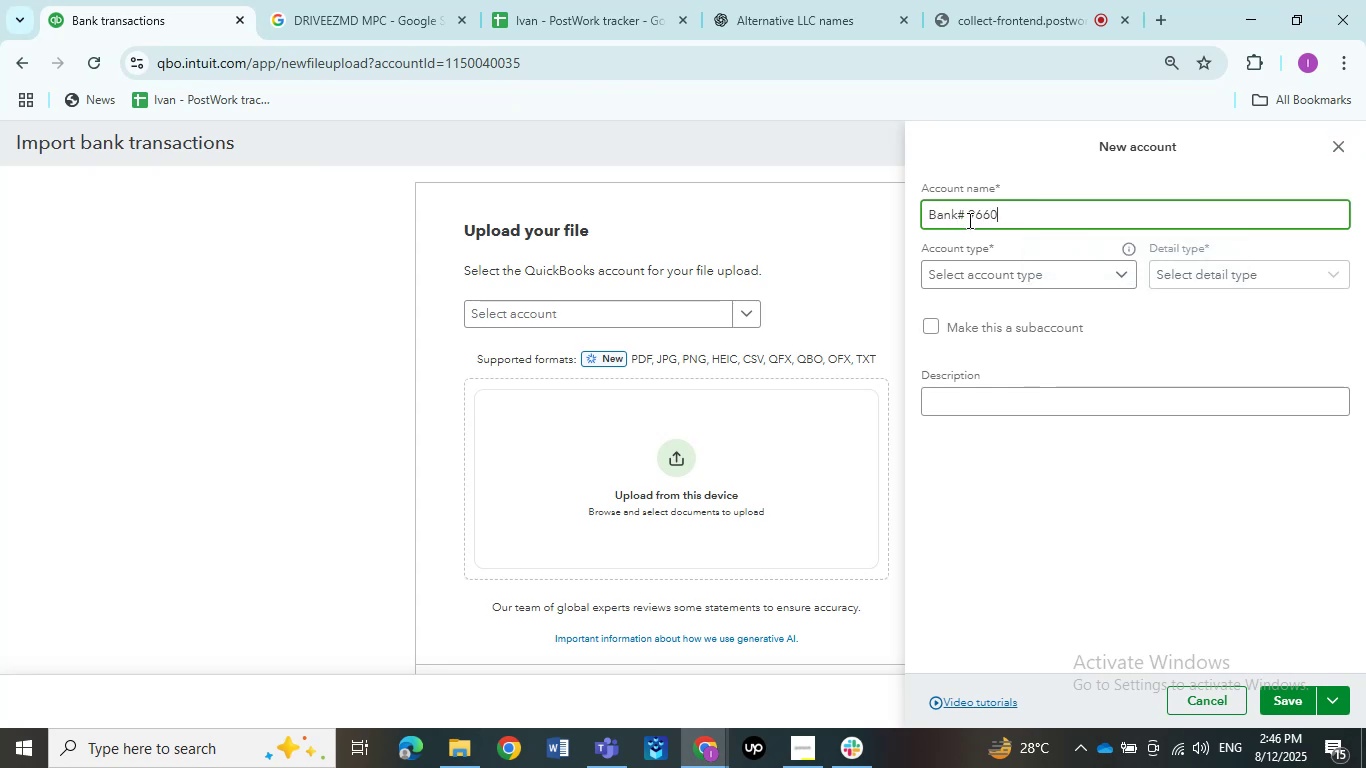 
left_click([994, 265])
 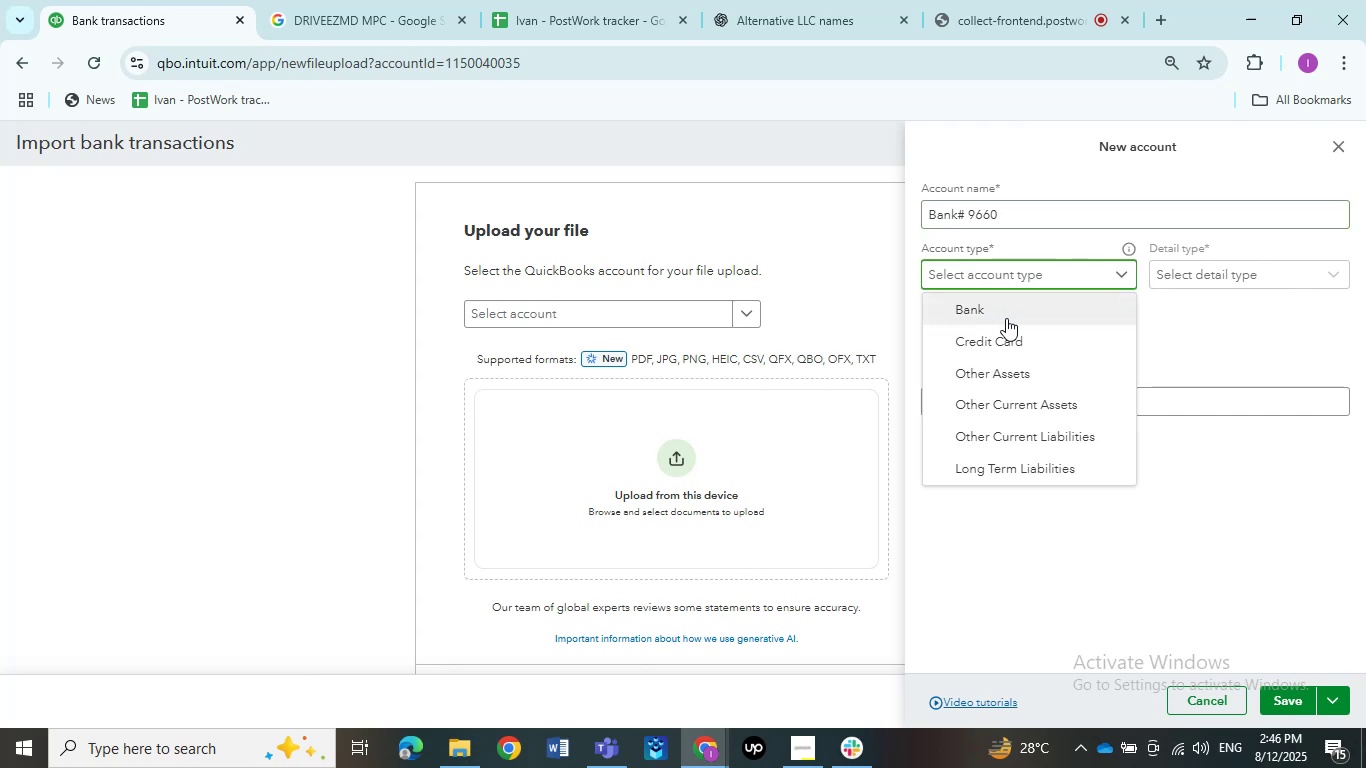 
left_click([1006, 319])
 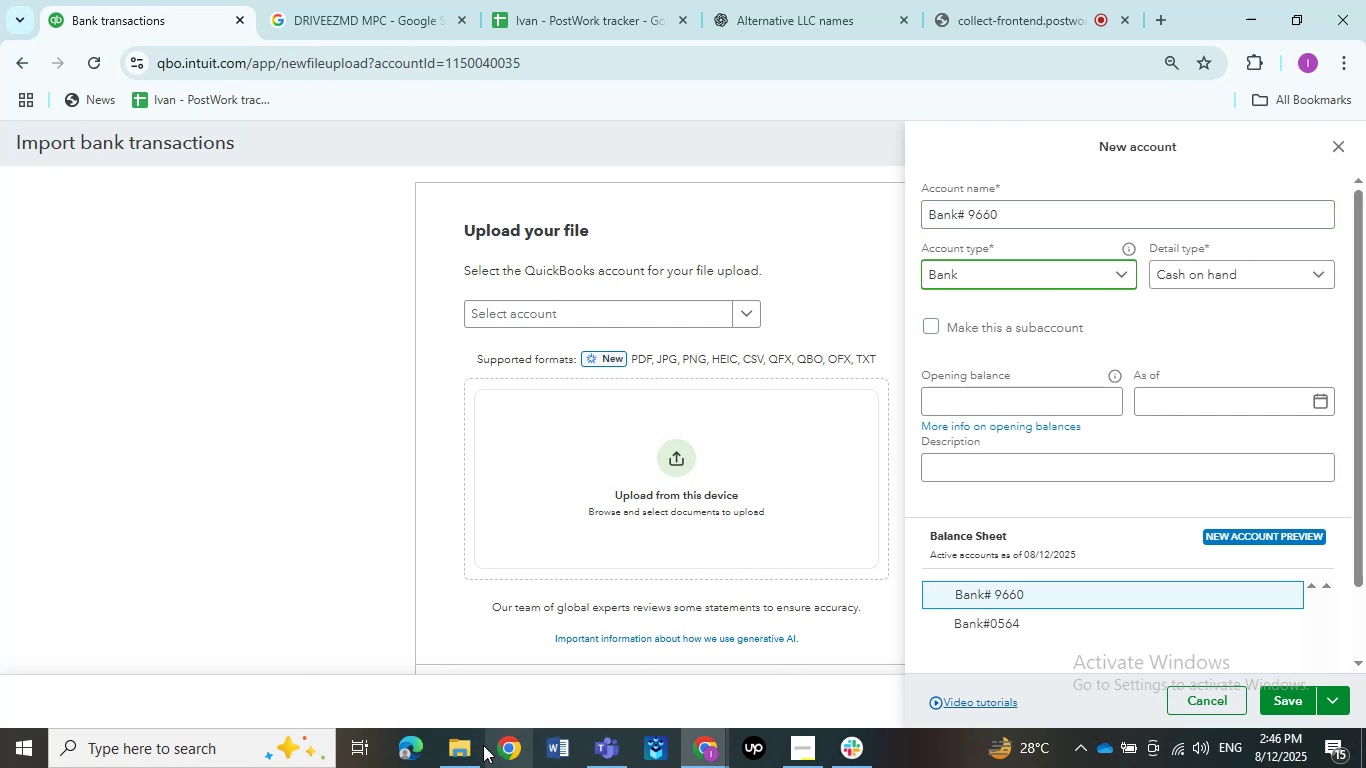 
left_click([448, 745])
 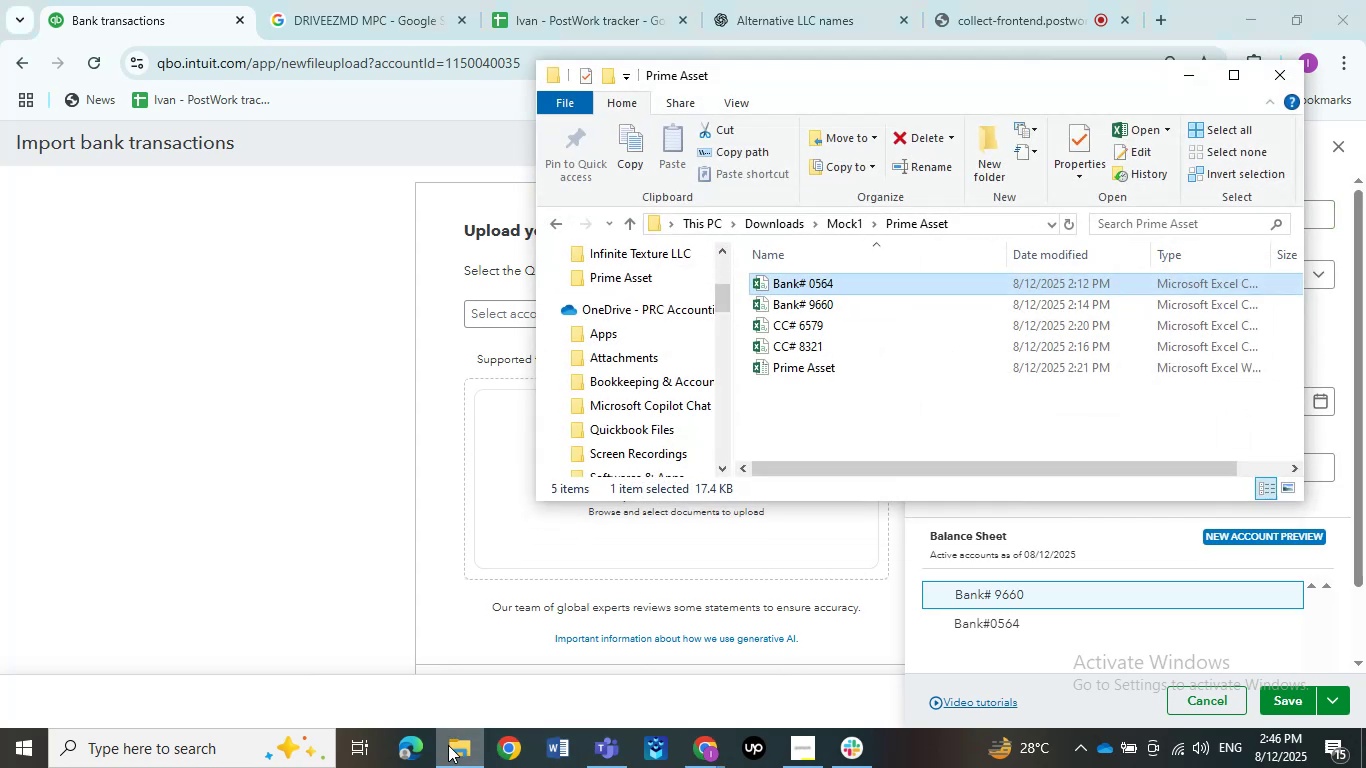 
left_click([448, 745])
 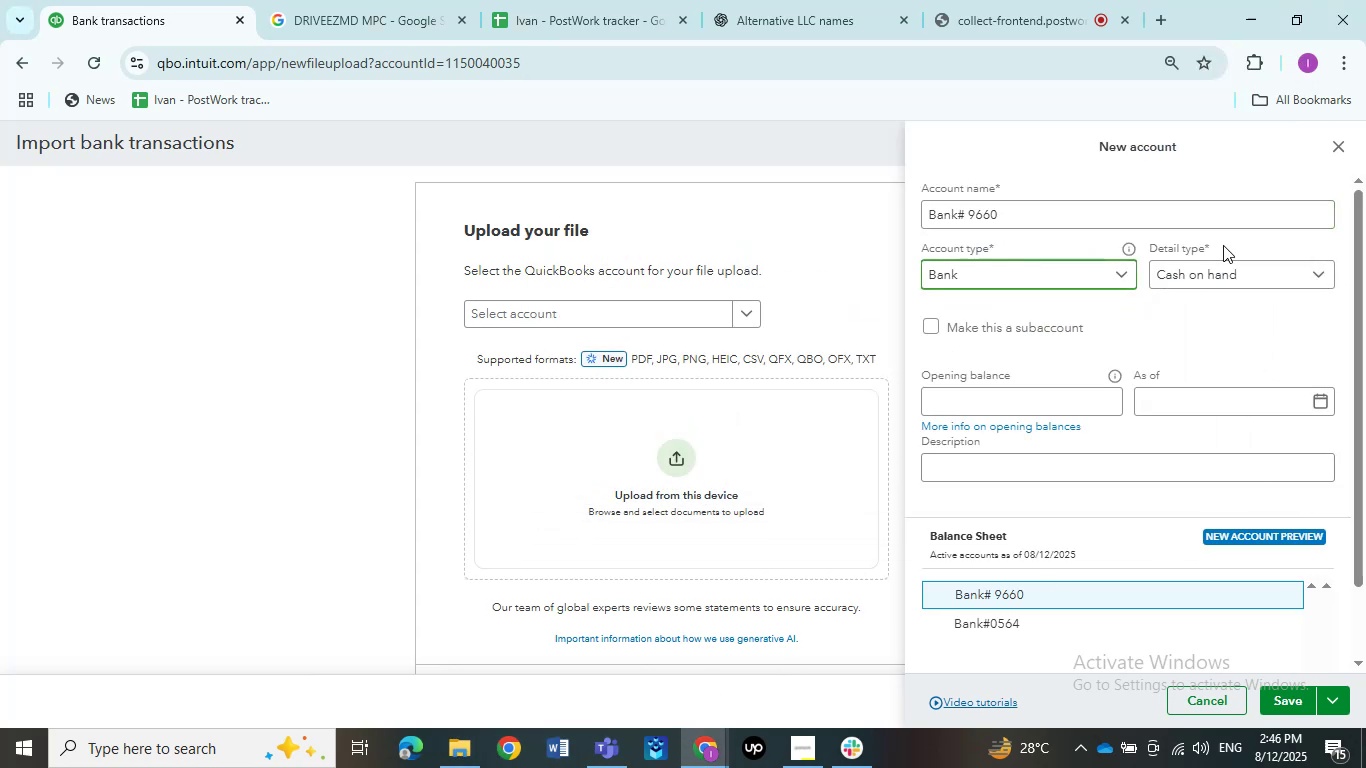 
left_click([1212, 270])
 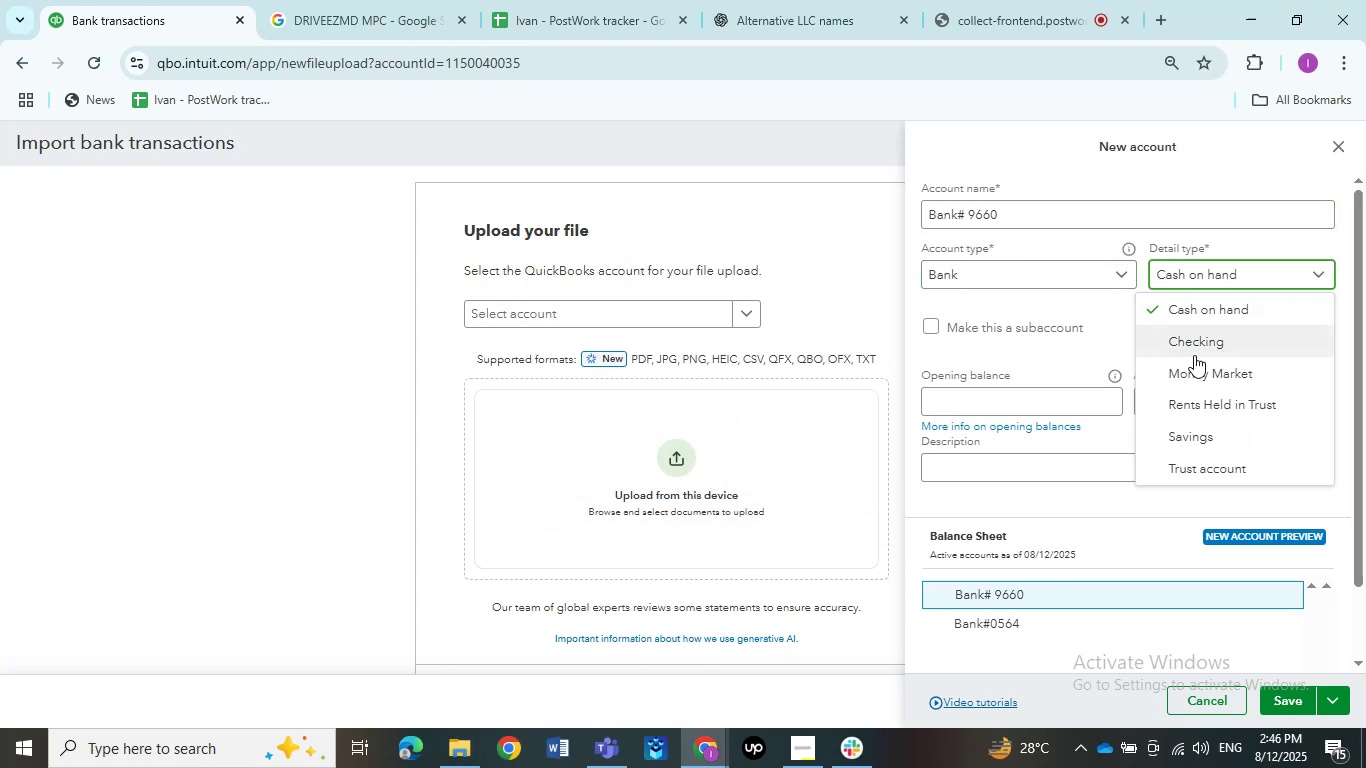 
left_click([1194, 354])
 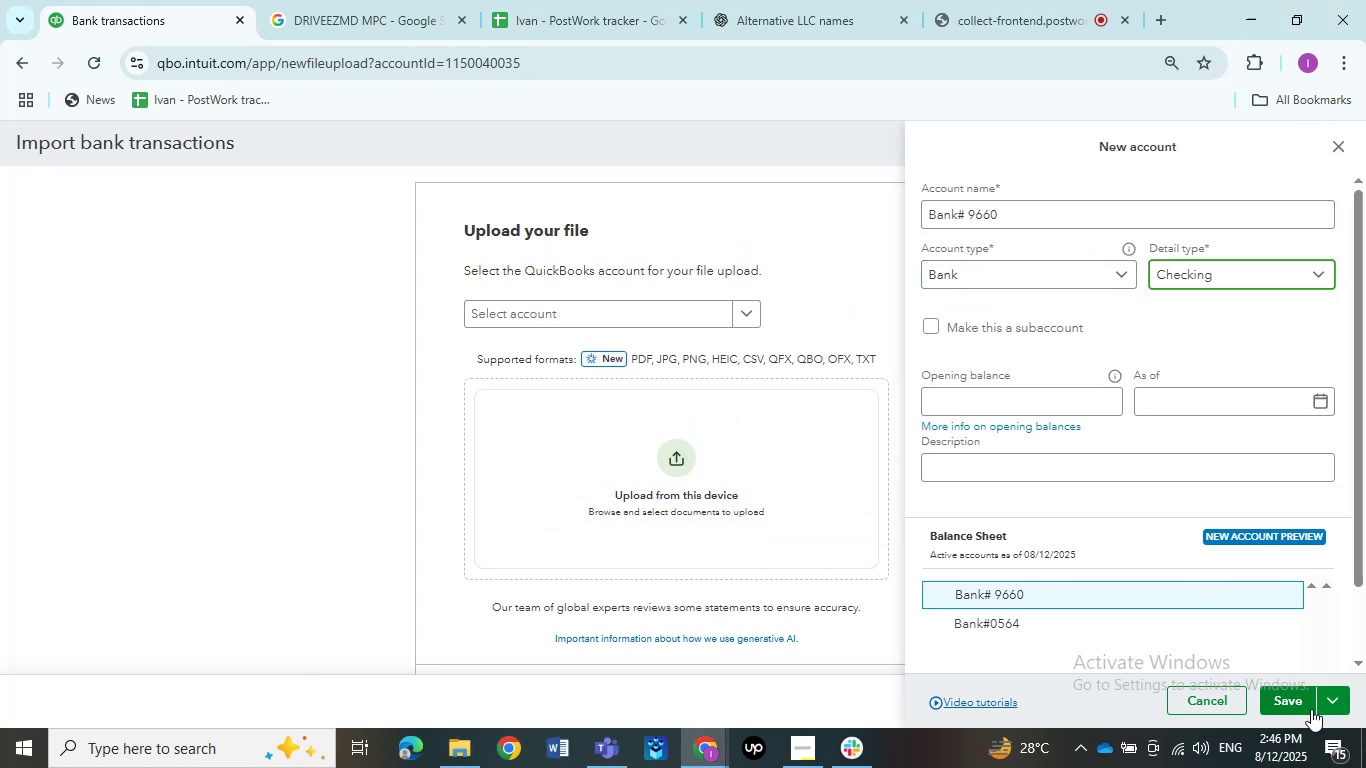 
left_click([1297, 708])
 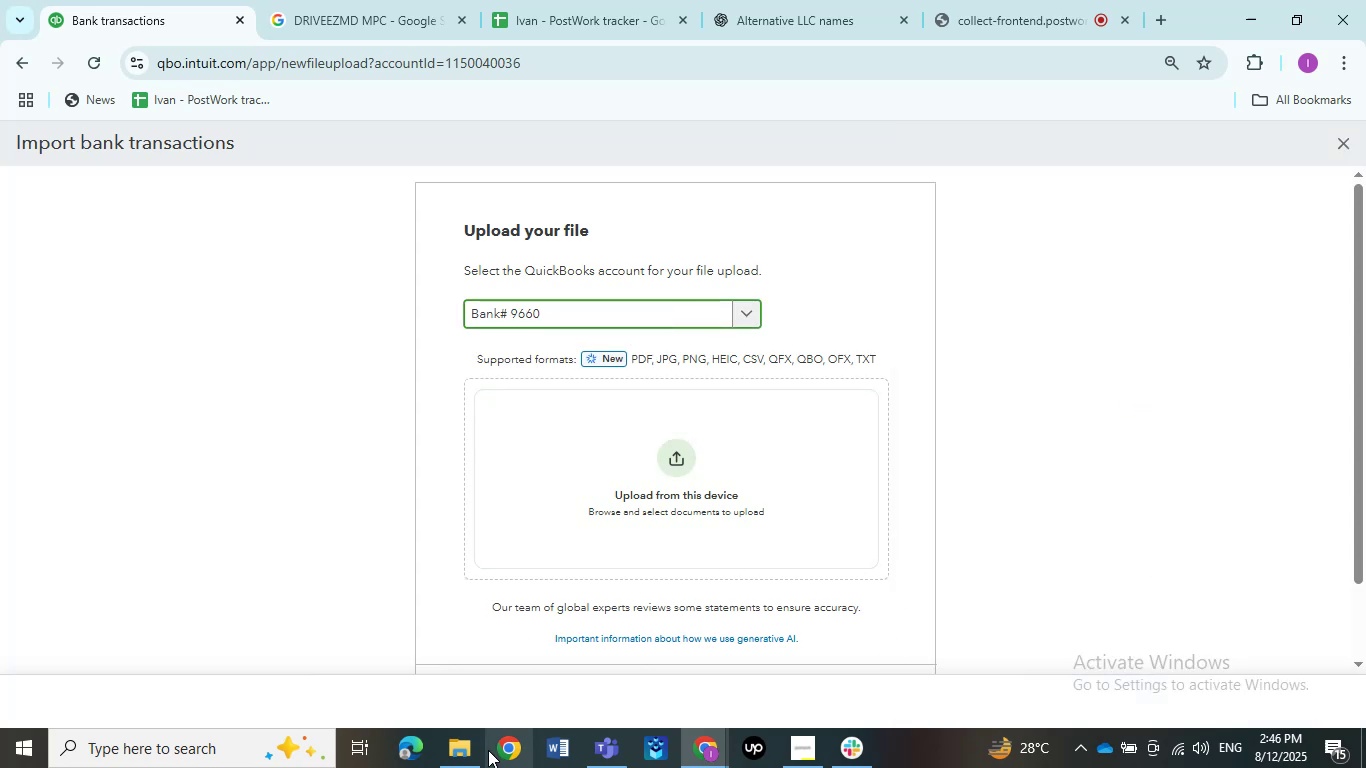 
wait(5.27)
 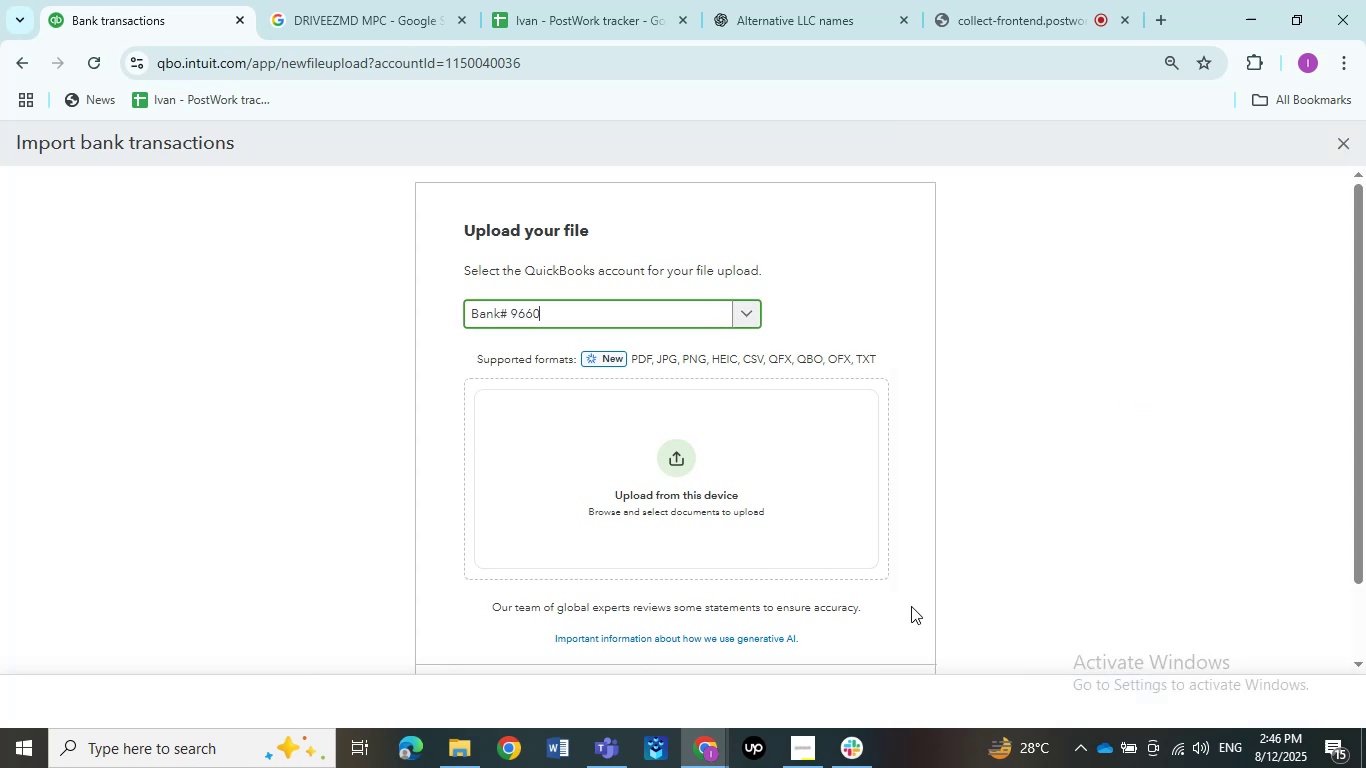 
left_click([475, 739])
 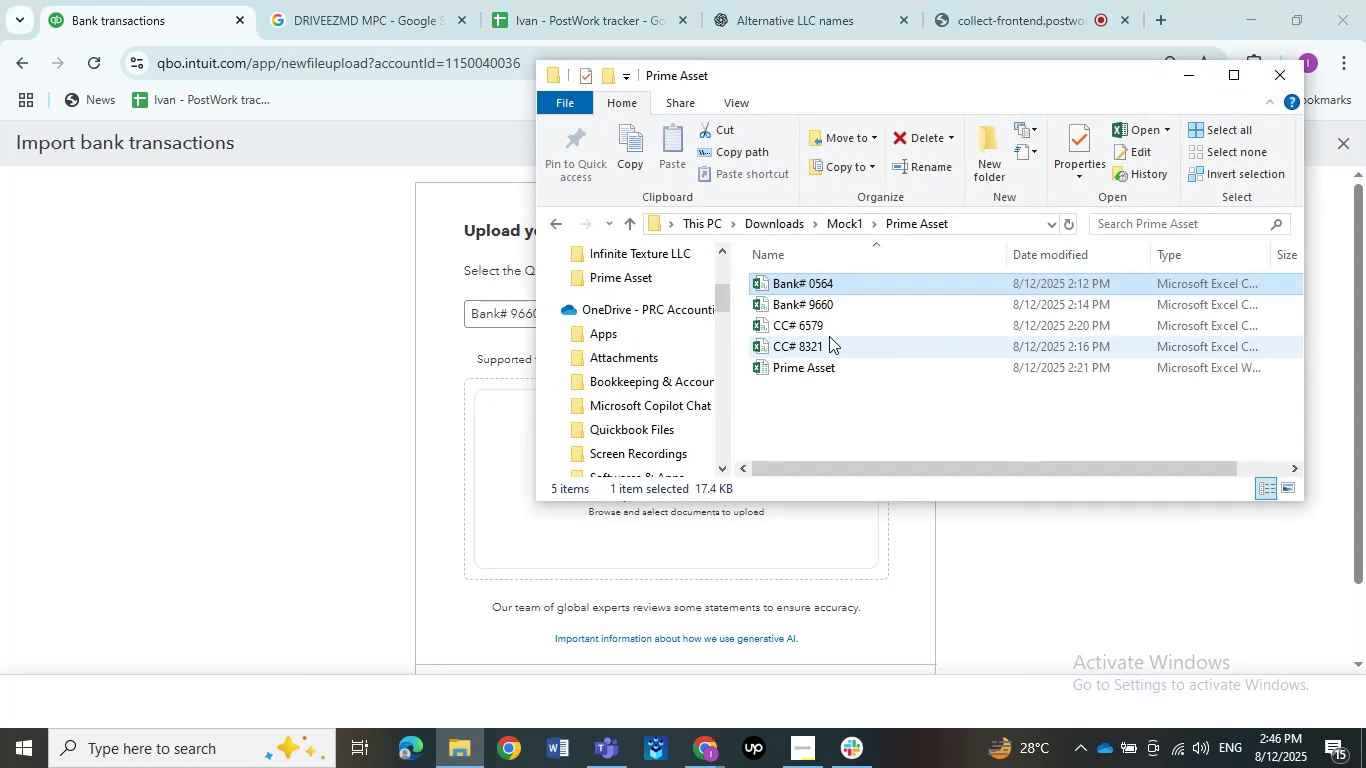 
left_click_drag(start_coordinate=[849, 310], to_coordinate=[632, 386])
 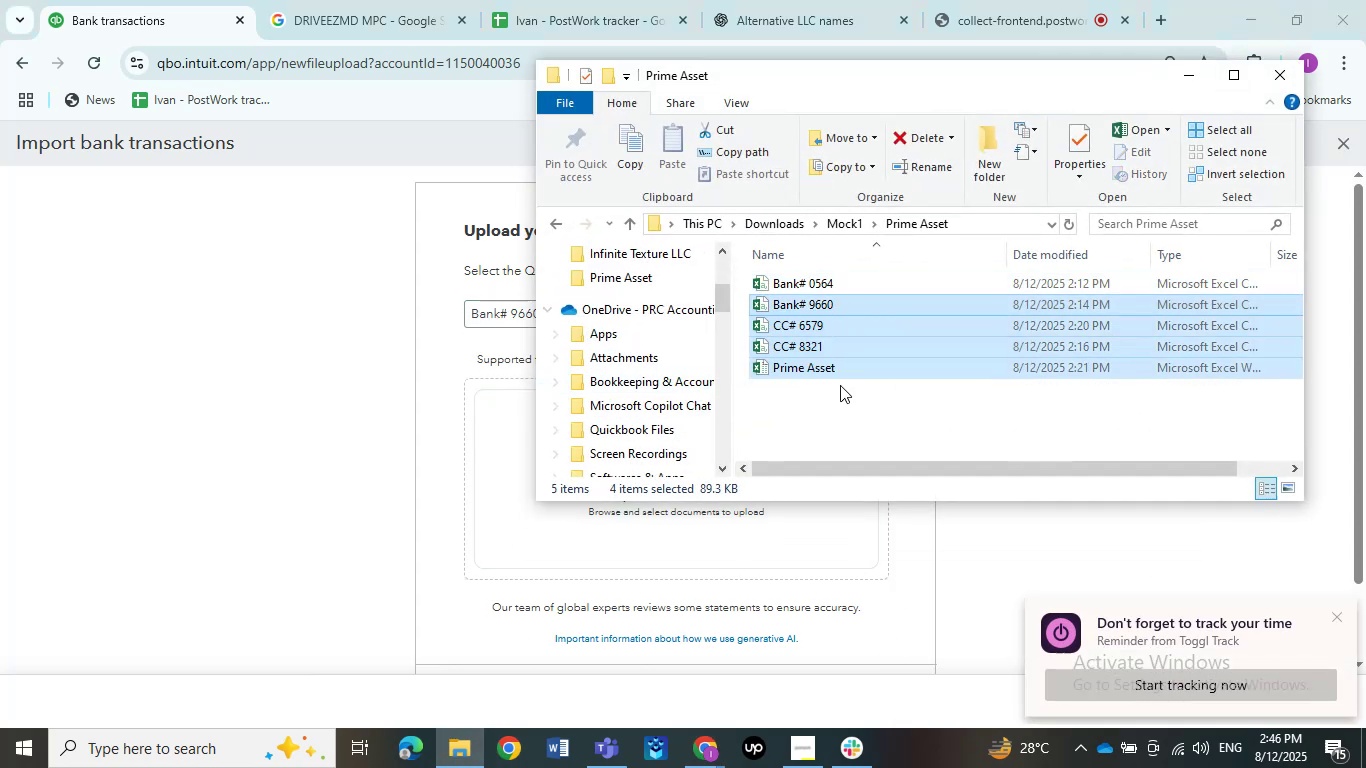 
left_click([840, 393])
 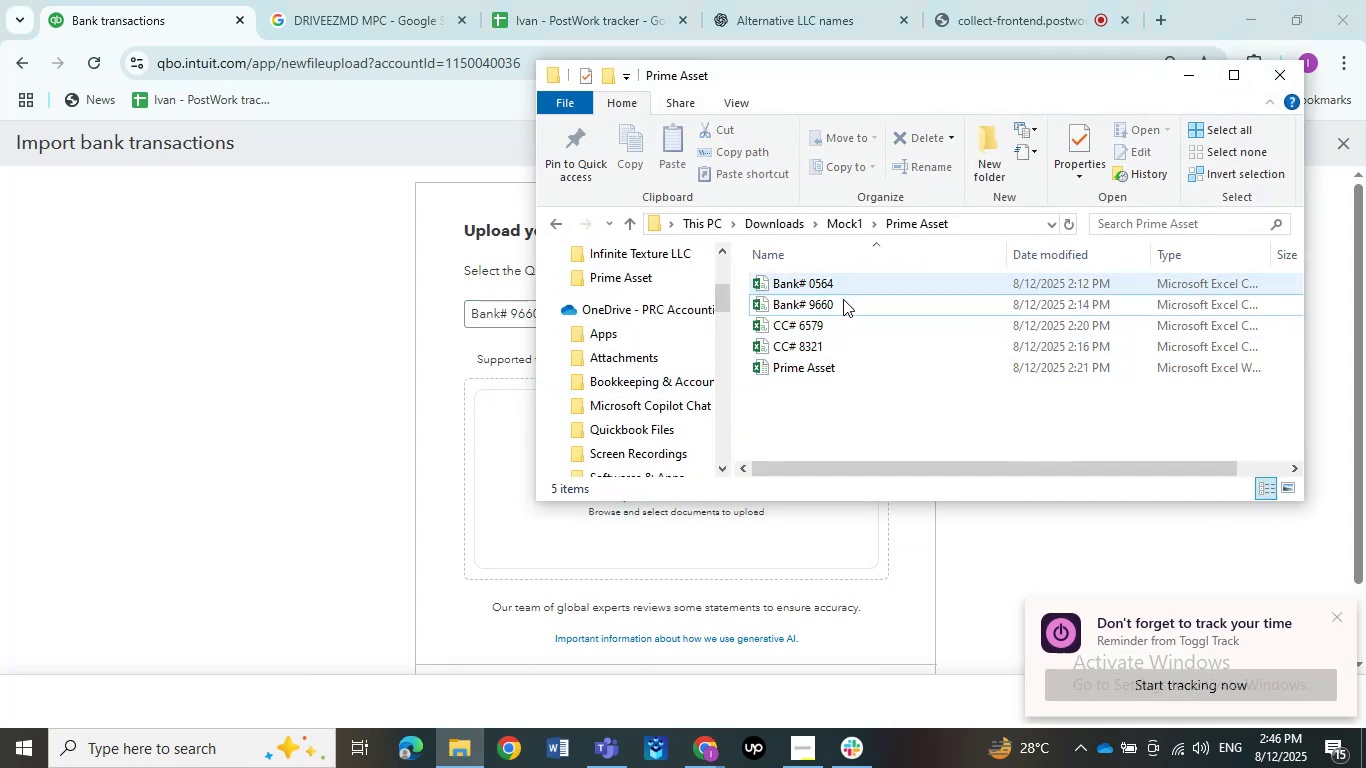 
left_click_drag(start_coordinate=[842, 308], to_coordinate=[491, 409])
 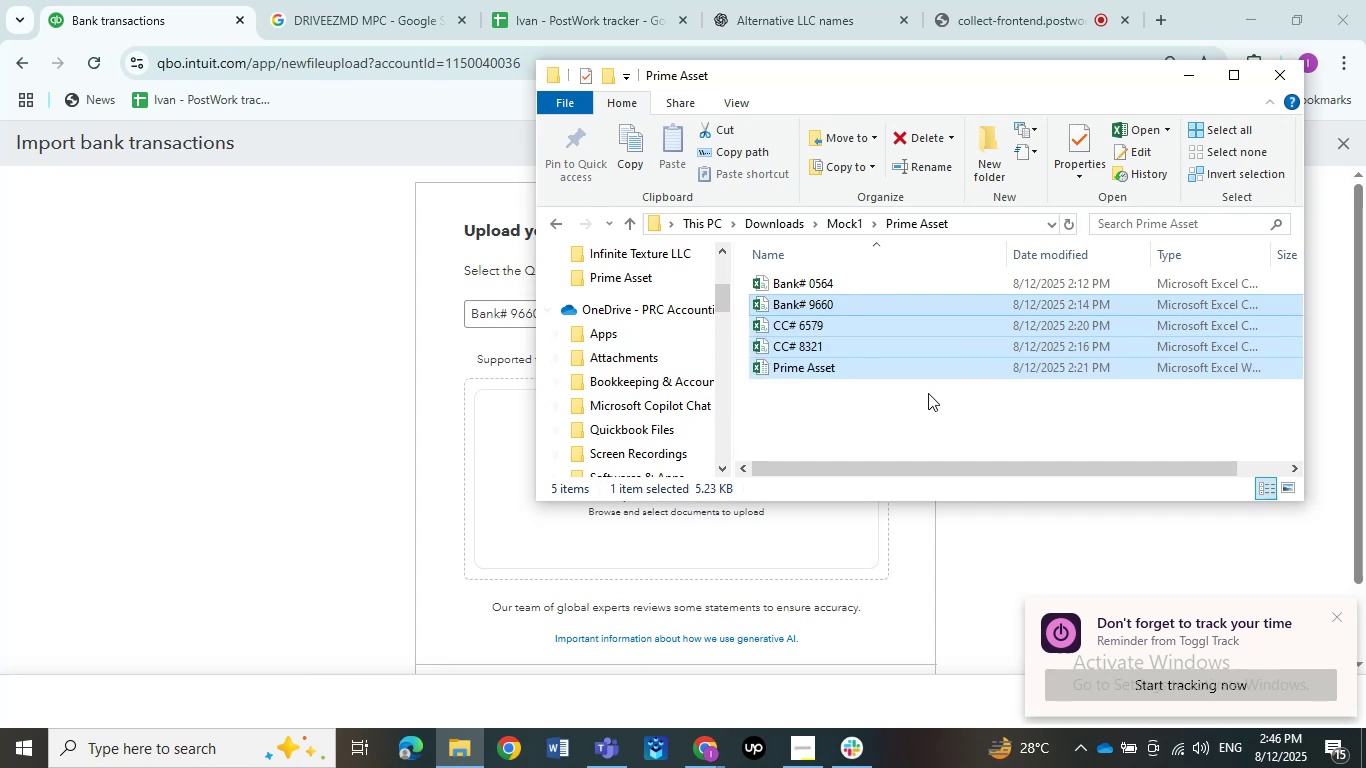 
left_click([927, 397])
 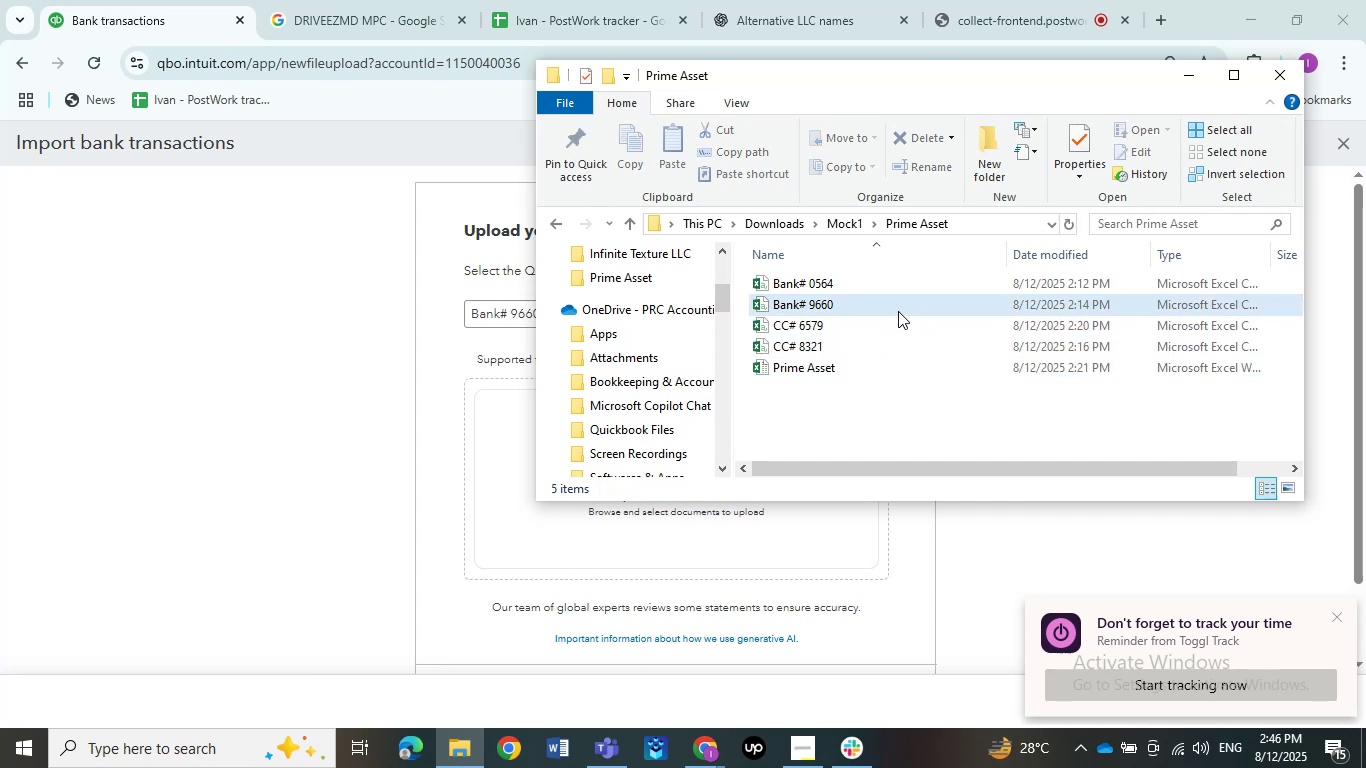 
left_click_drag(start_coordinate=[898, 308], to_coordinate=[929, 486])
 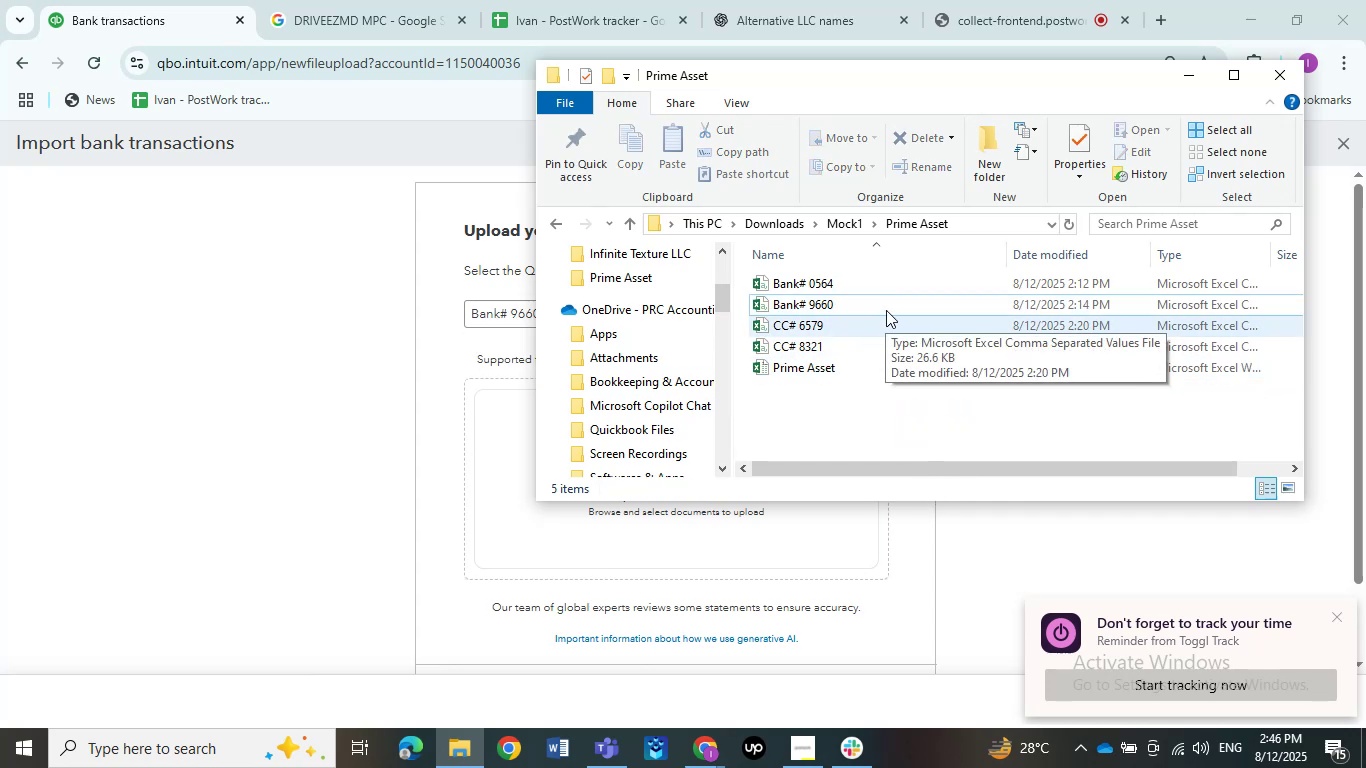 
left_click_drag(start_coordinate=[908, 303], to_coordinate=[834, 346])
 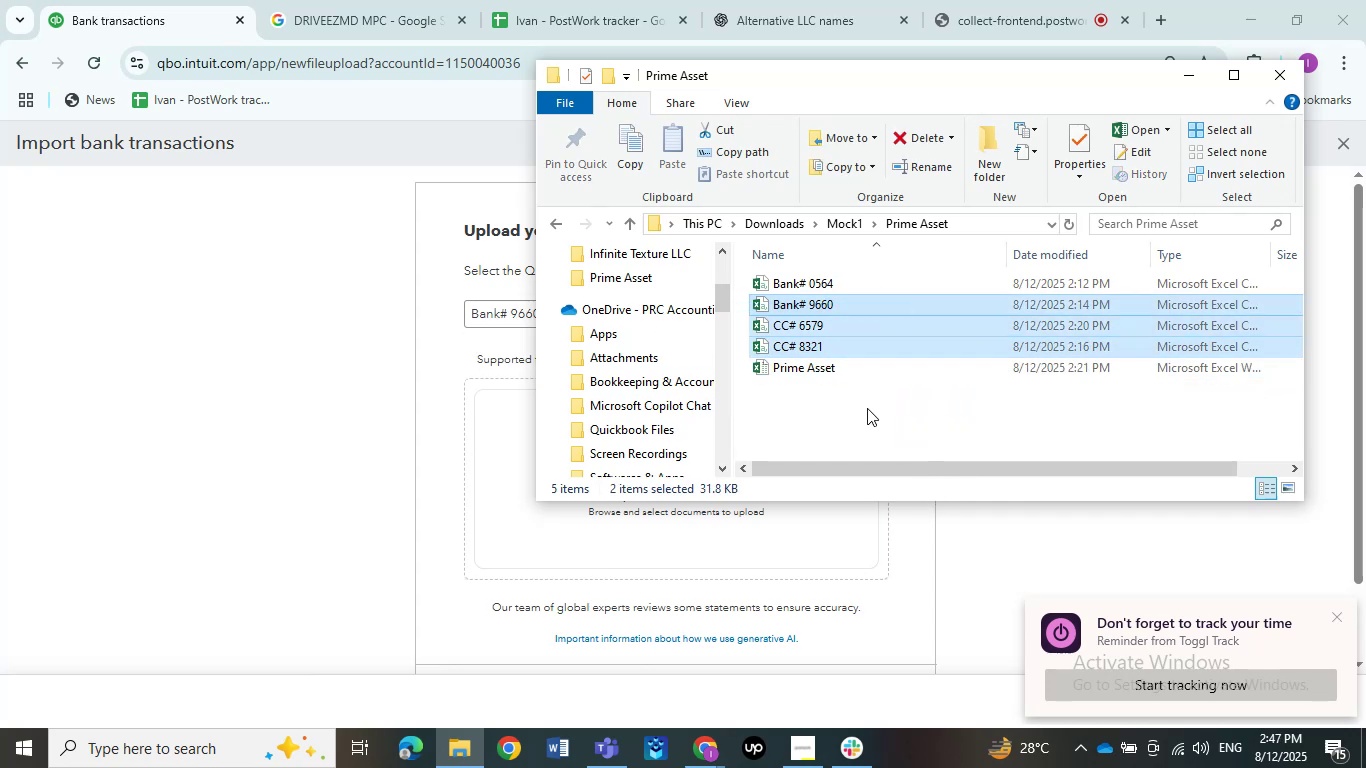 
left_click([868, 410])
 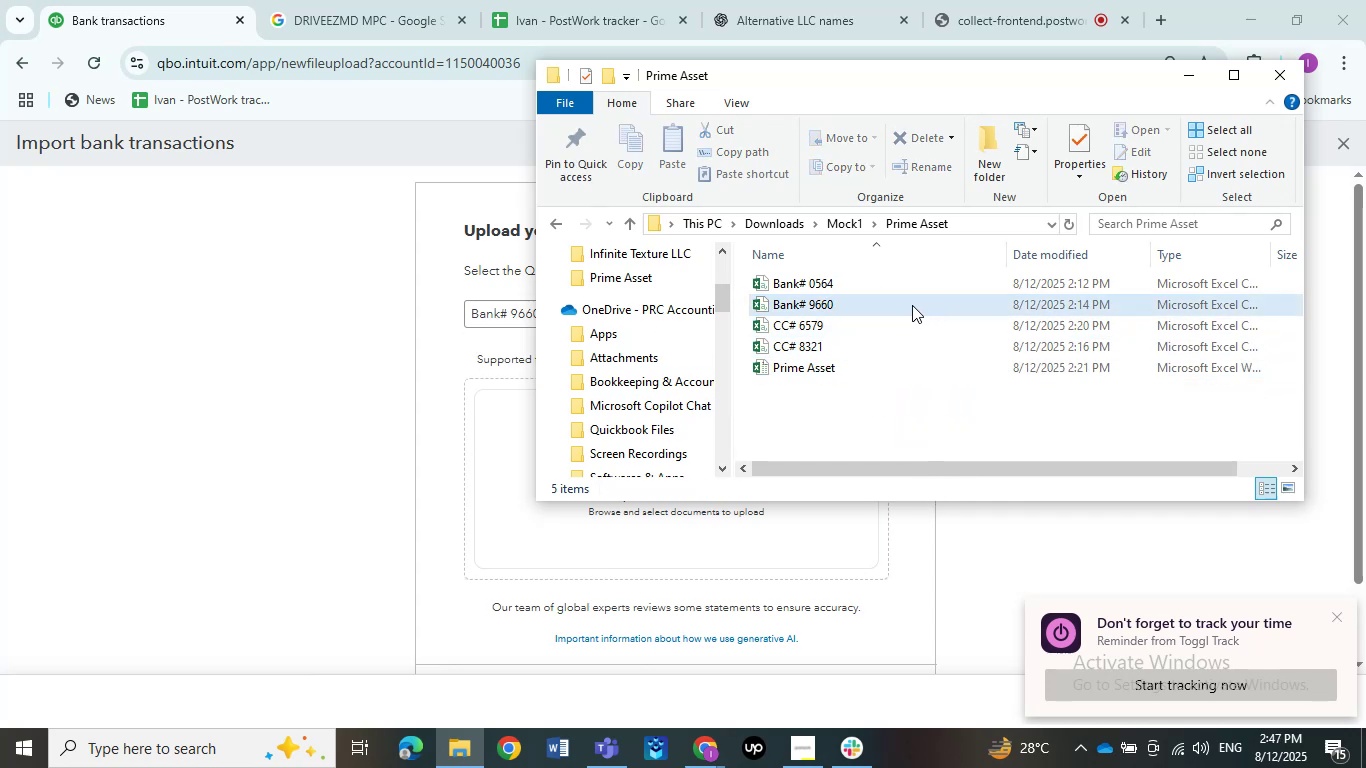 
left_click_drag(start_coordinate=[911, 305], to_coordinate=[1088, 401])
 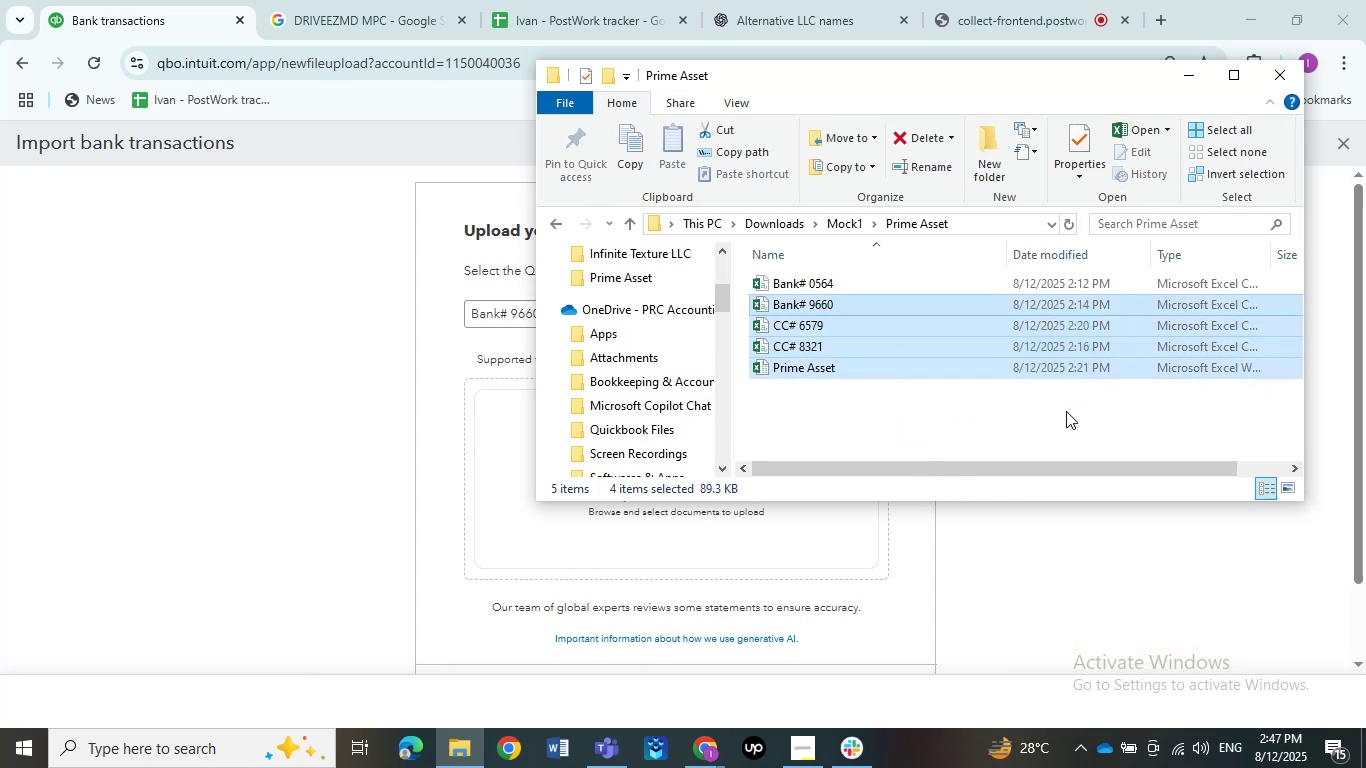 
left_click([1063, 416])
 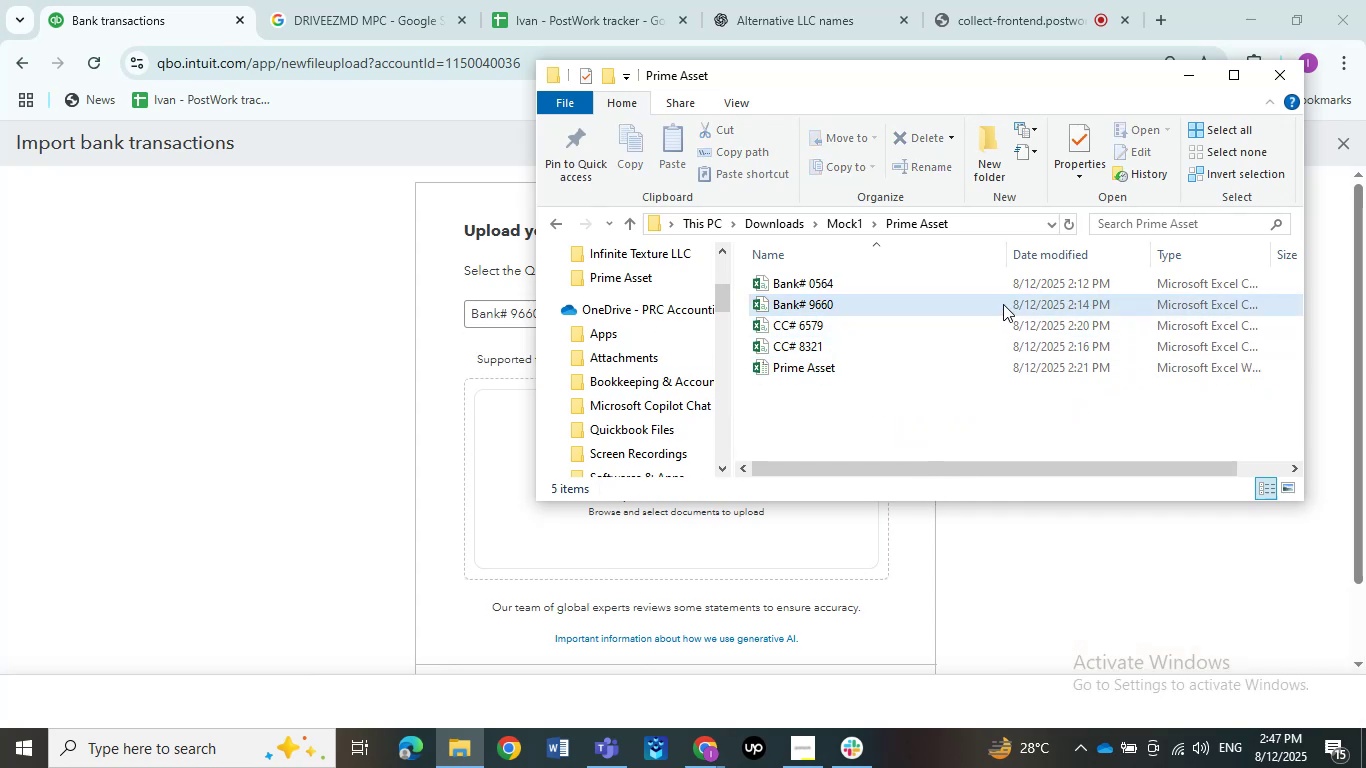 
left_click_drag(start_coordinate=[1003, 304], to_coordinate=[797, 301])
 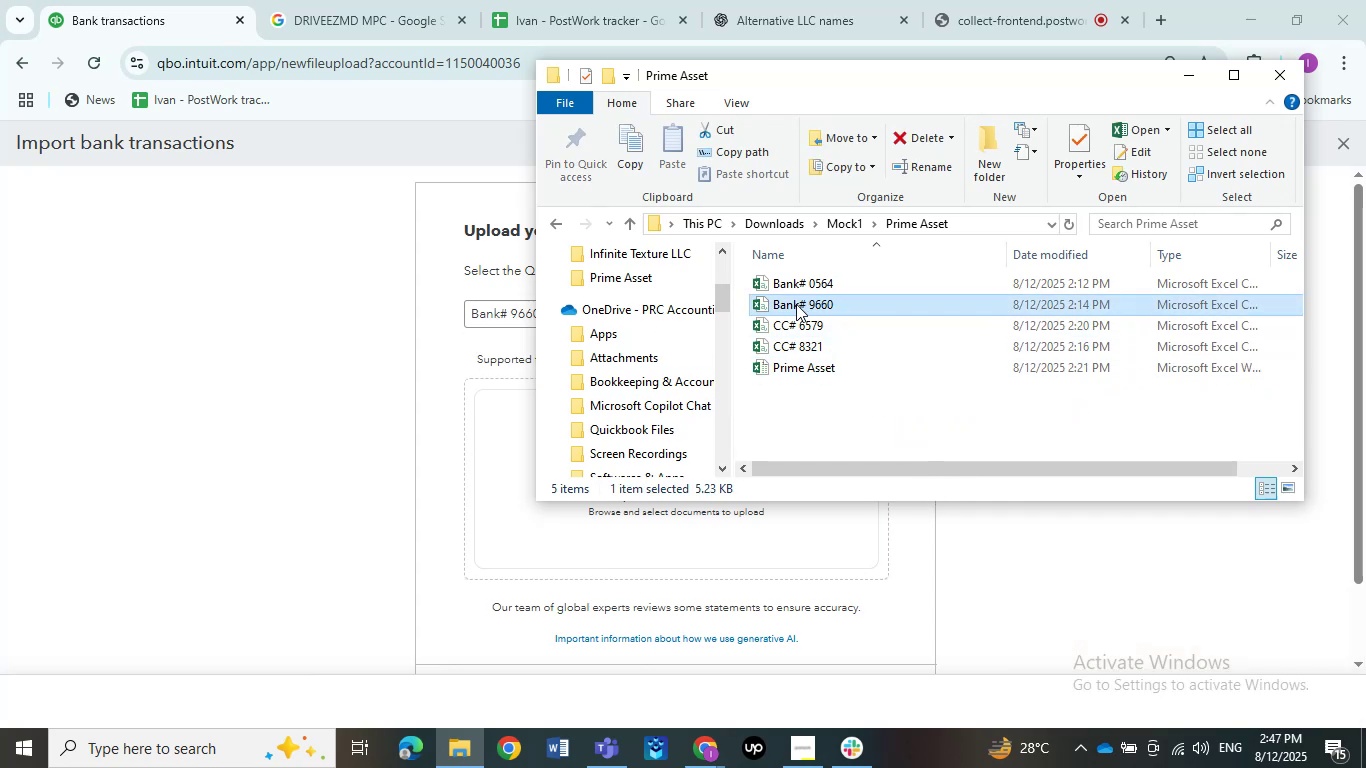 
left_click_drag(start_coordinate=[794, 304], to_coordinate=[652, 576])
 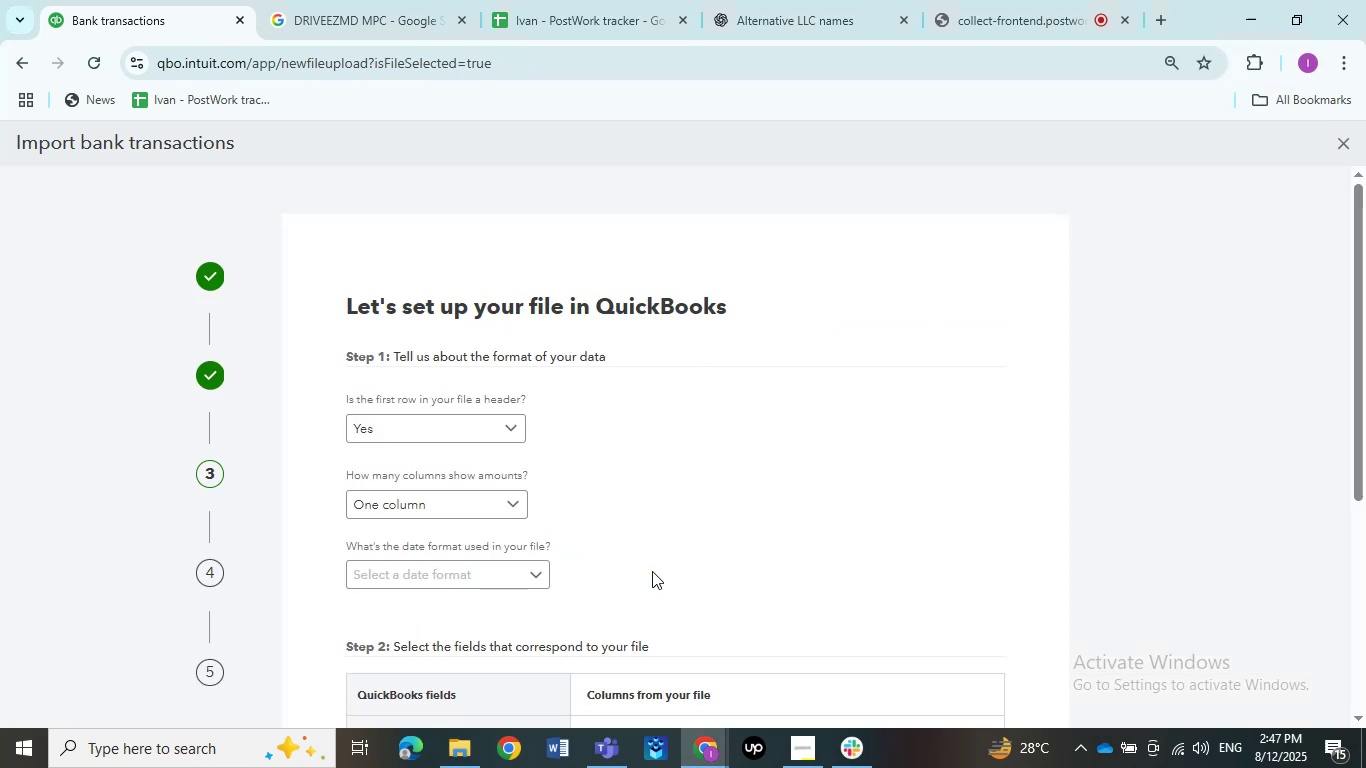 
wait(5.31)
 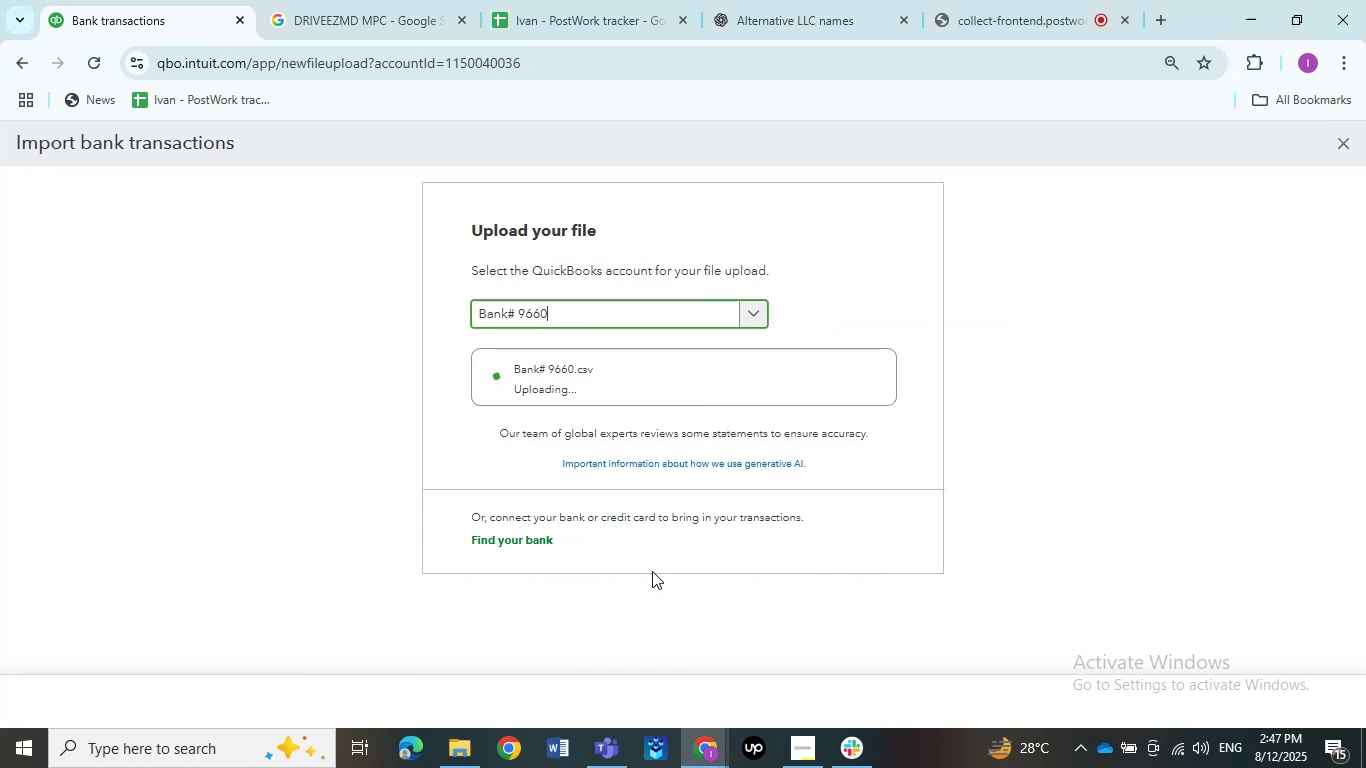 
left_click([513, 569])
 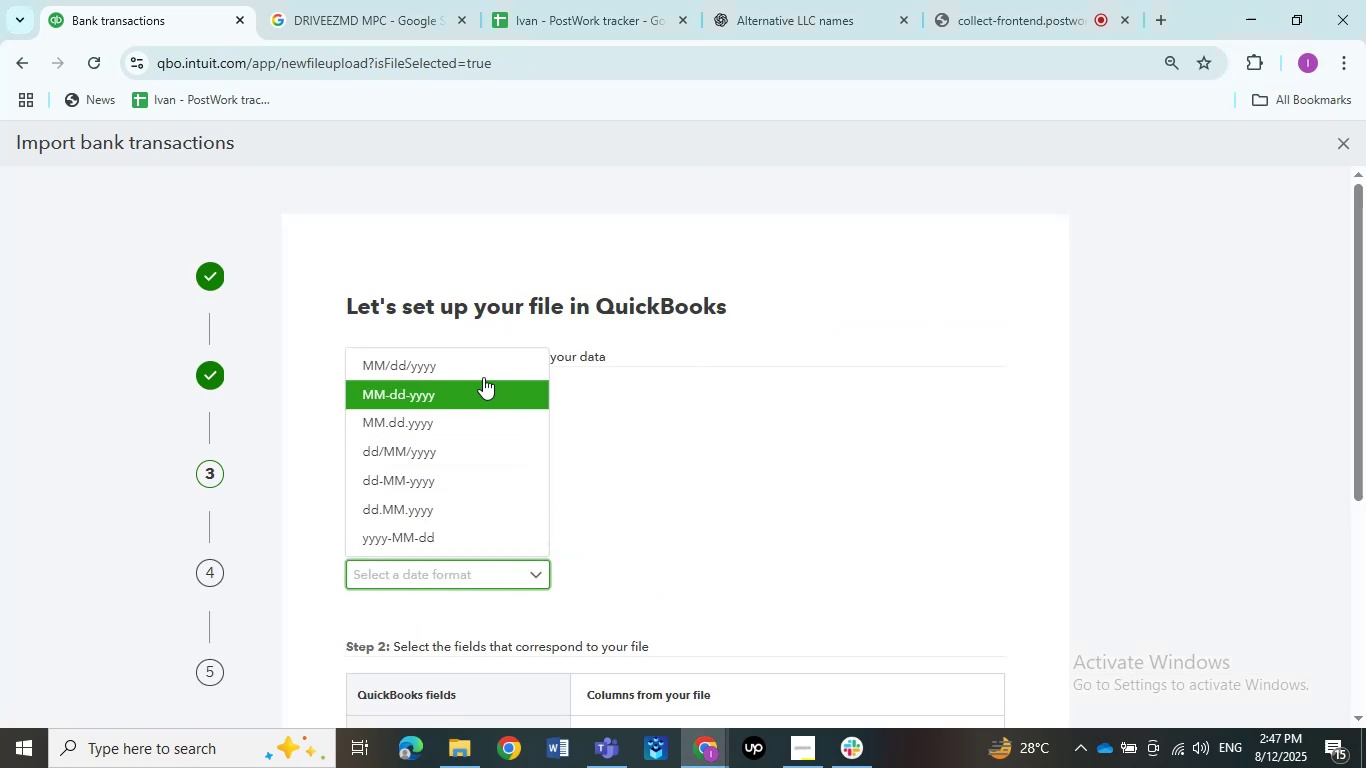 
left_click([480, 365])
 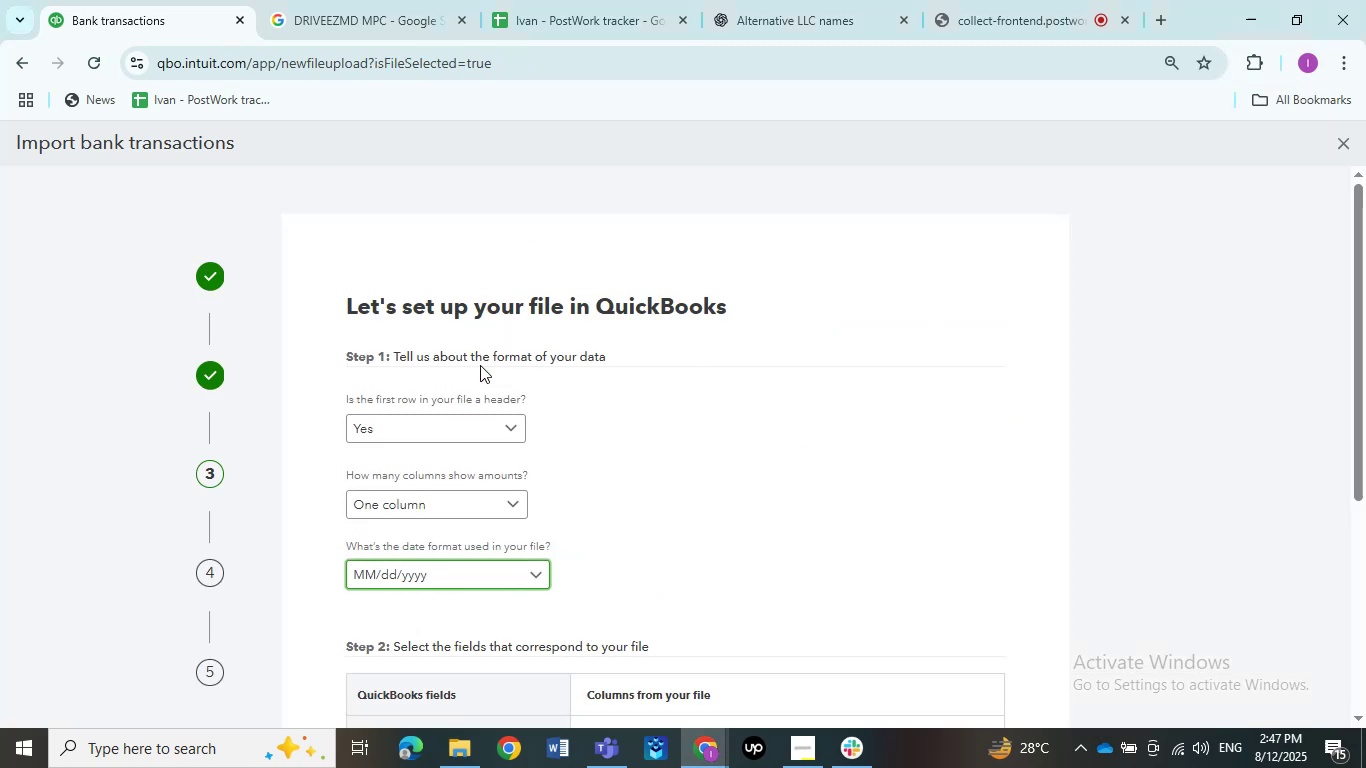 
scroll: coordinate [750, 364], scroll_direction: down, amount: 3.0
 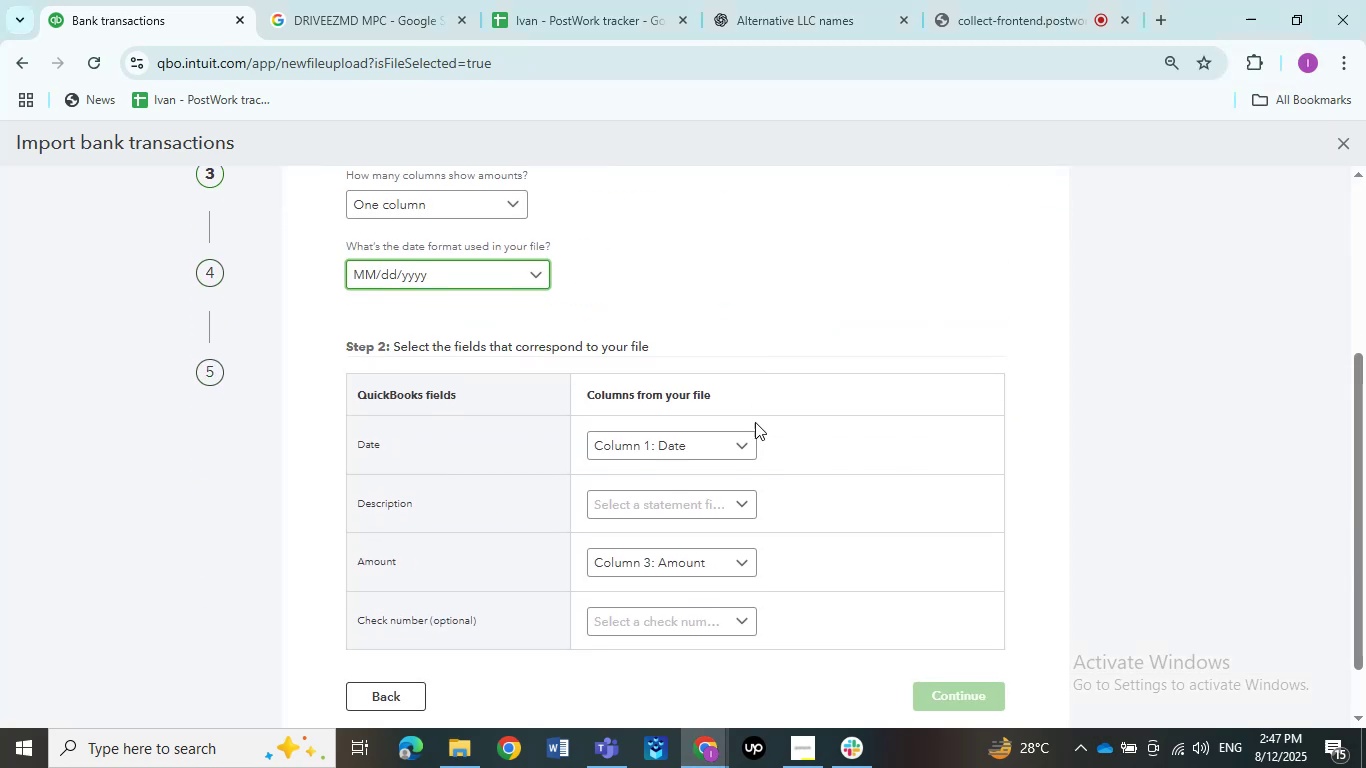 
left_click([724, 507])
 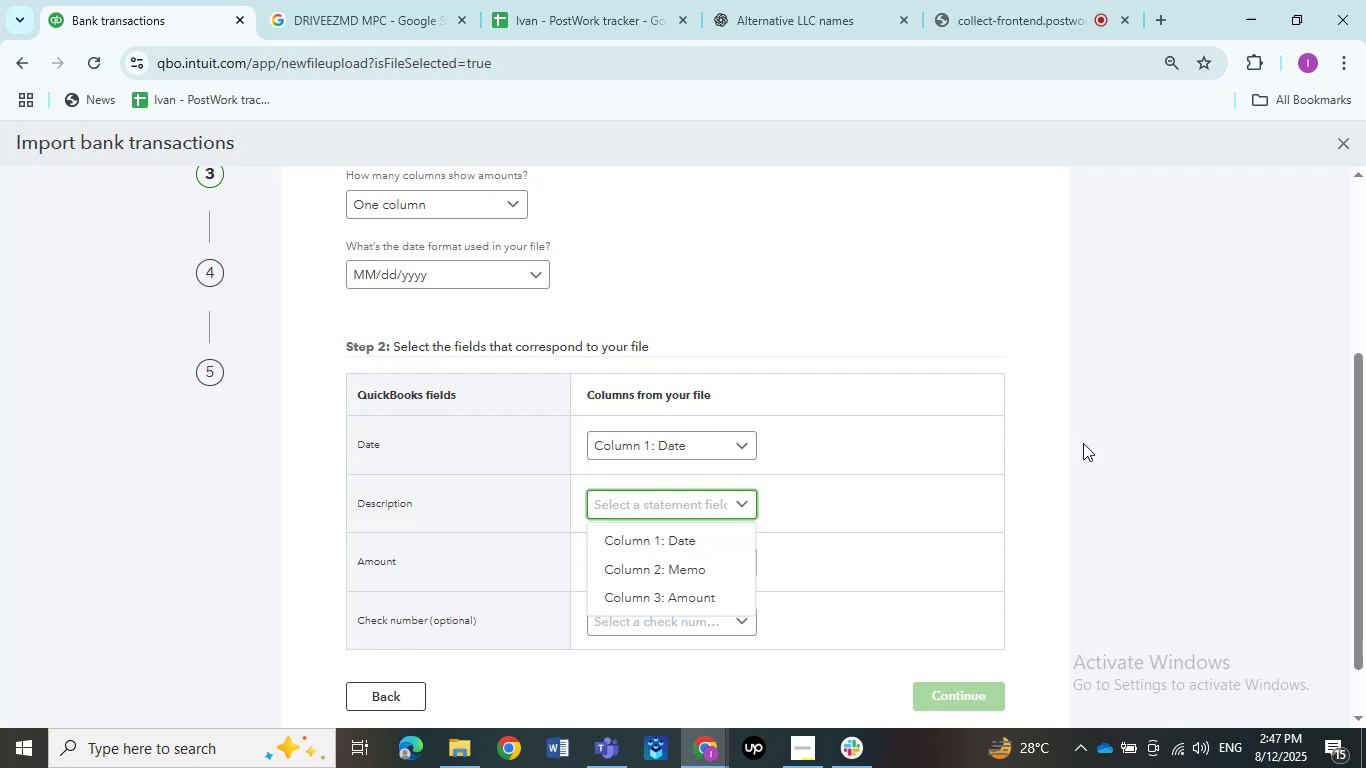 
left_click([1055, 443])
 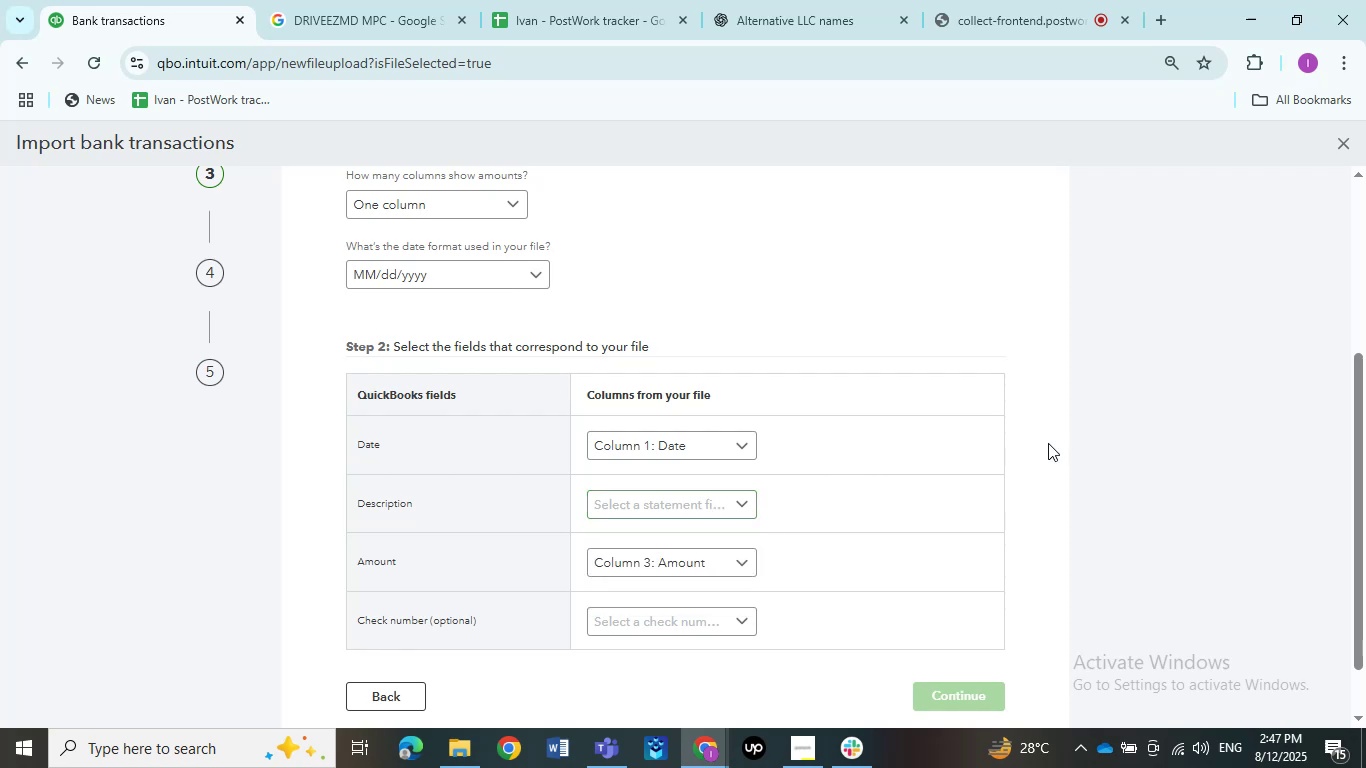 
scroll: coordinate [800, 440], scroll_direction: down, amount: 1.0
 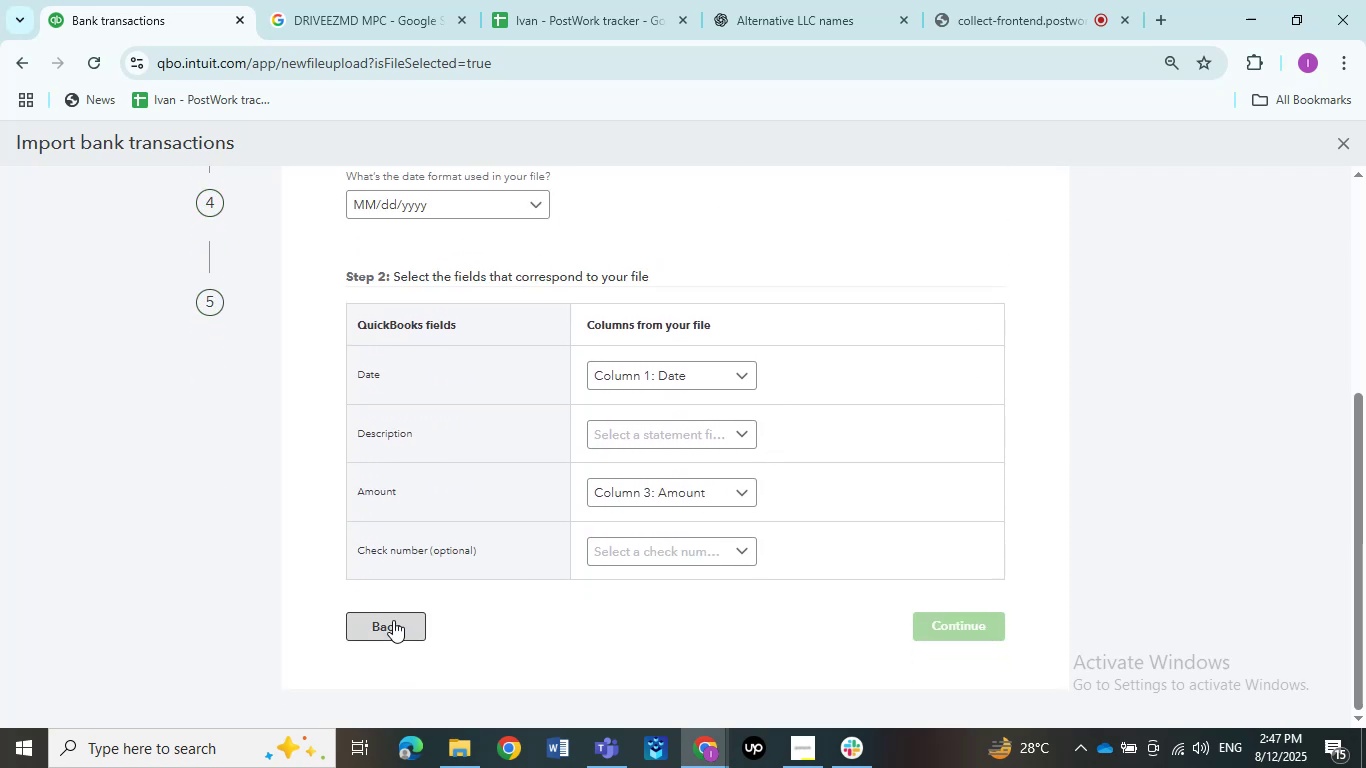 
left_click([393, 620])
 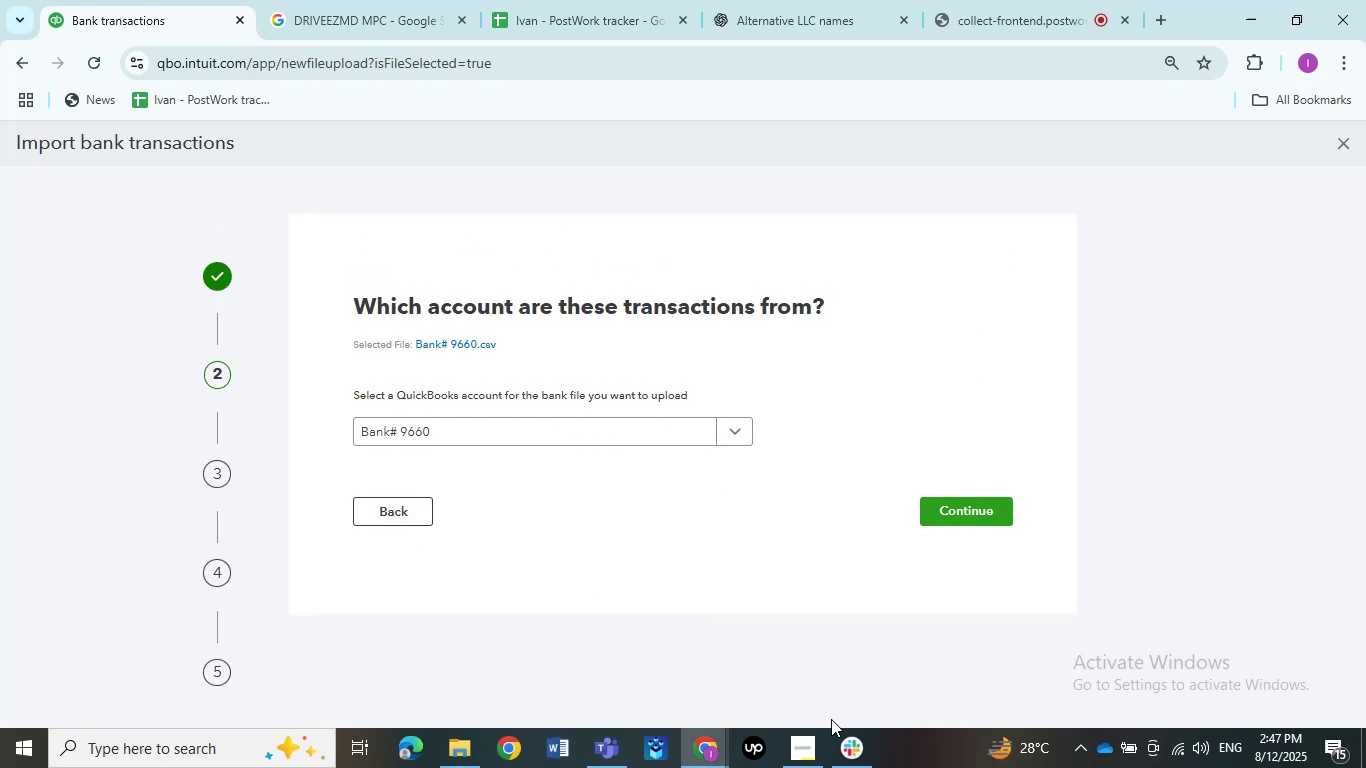 
left_click([452, 741])
 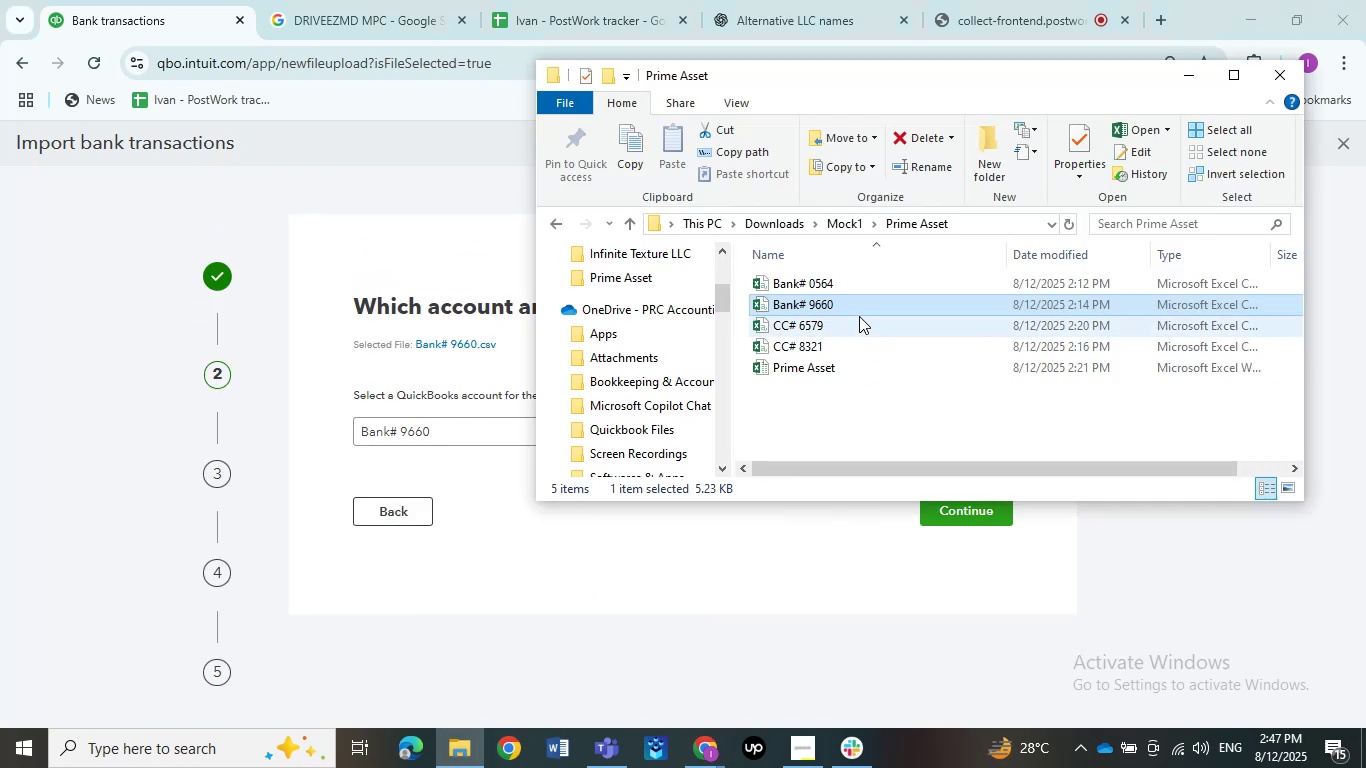 
double_click([859, 300])
 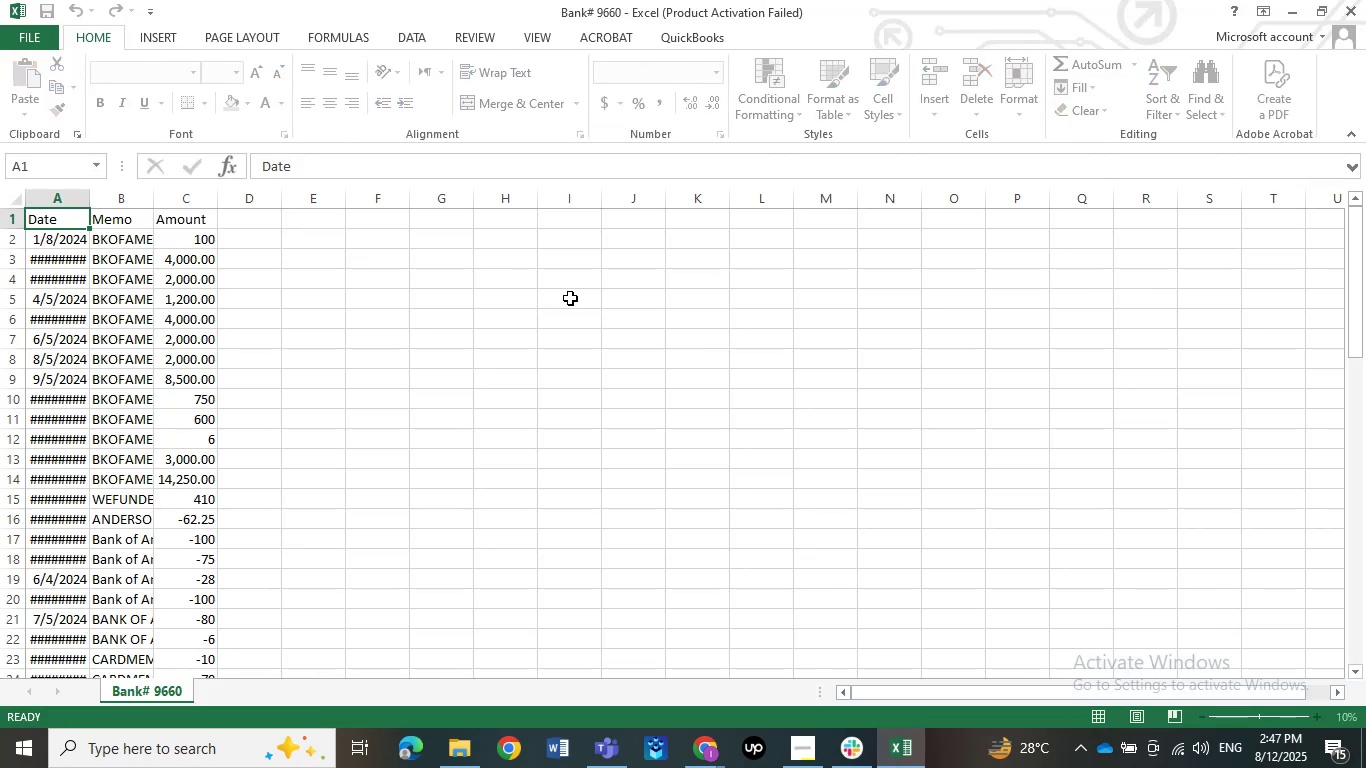 
wait(5.37)
 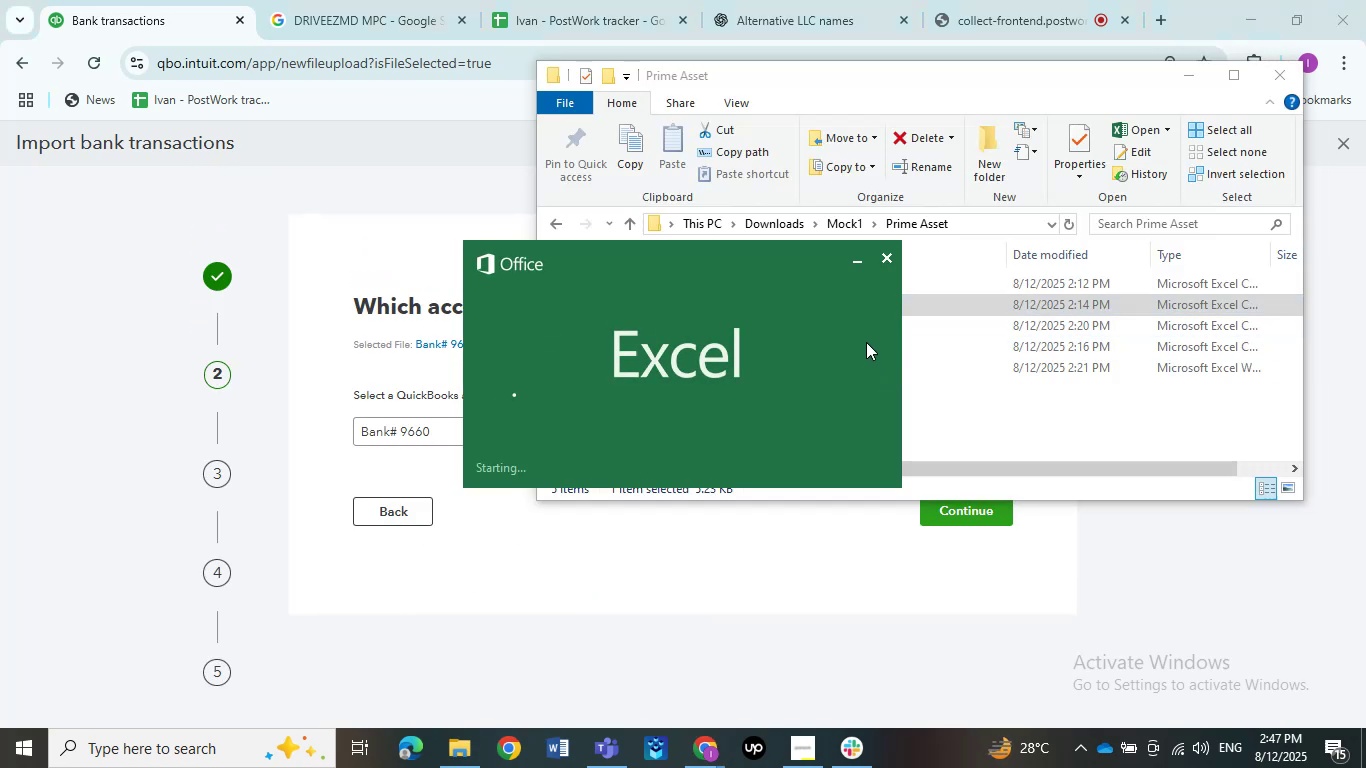 
double_click([138, 215])
 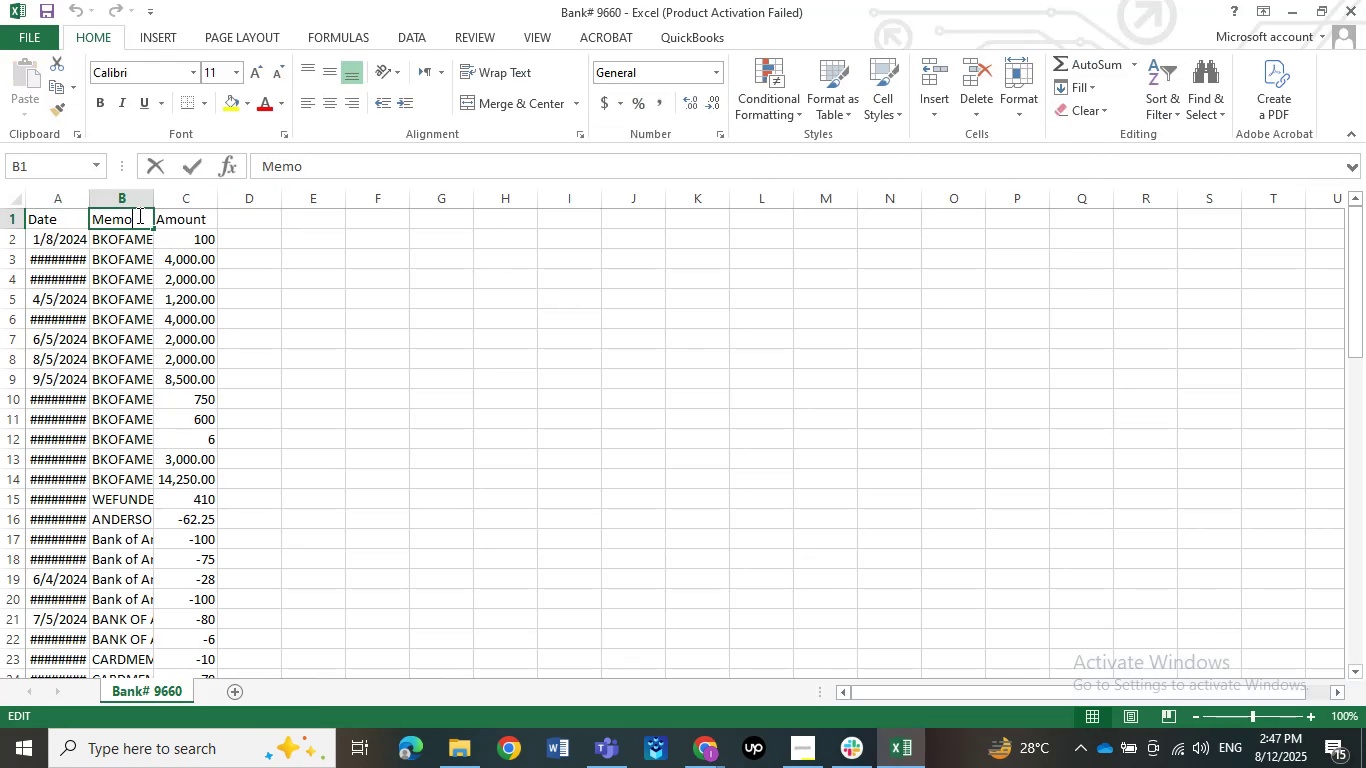 
left_click_drag(start_coordinate=[138, 215], to_coordinate=[63, 214])
 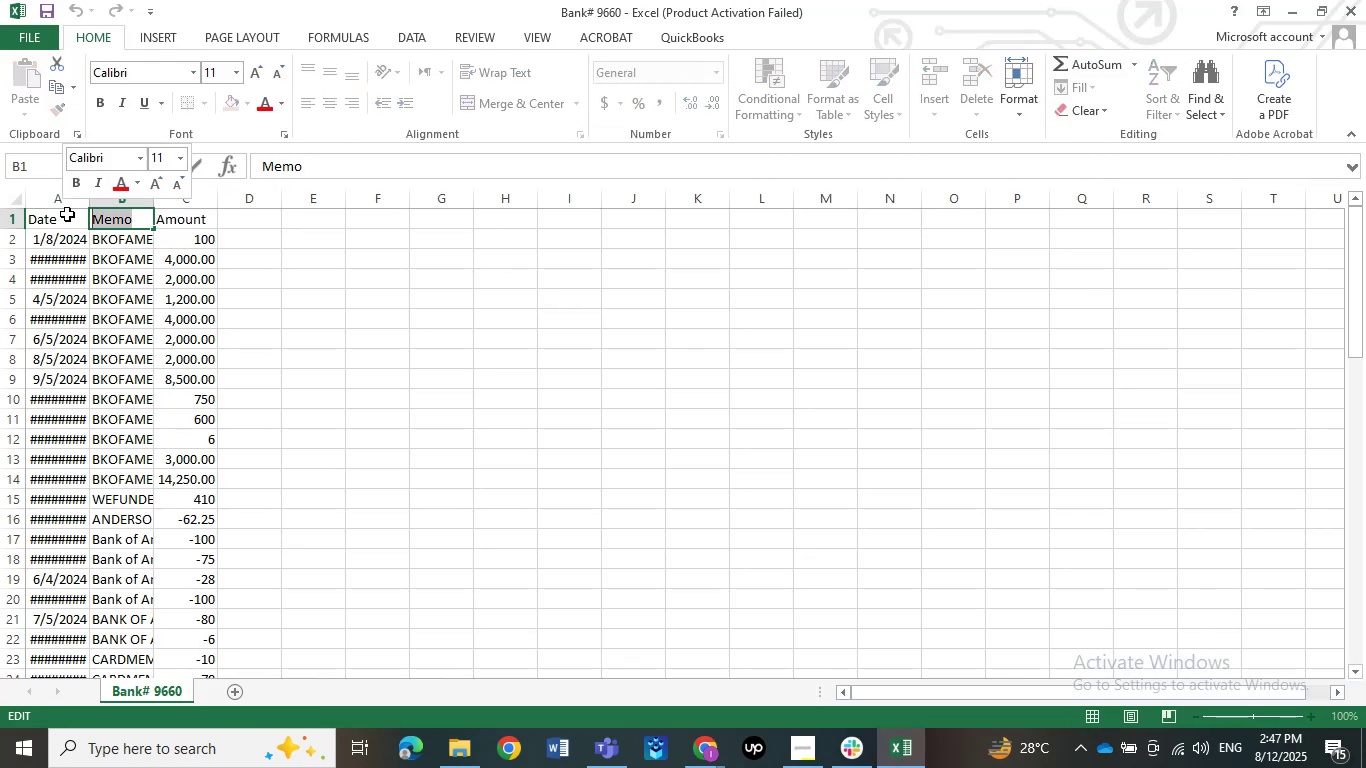 
type(Descript)
 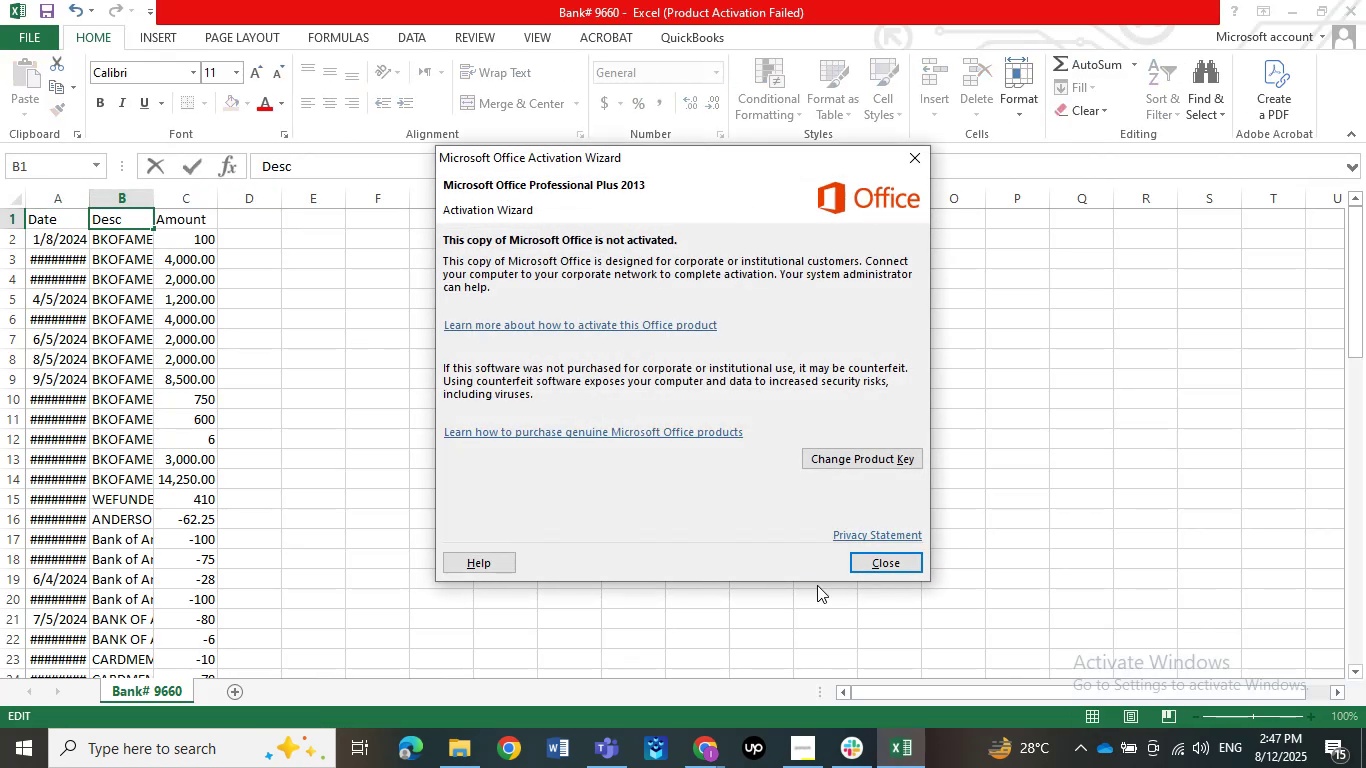 
left_click([854, 562])
 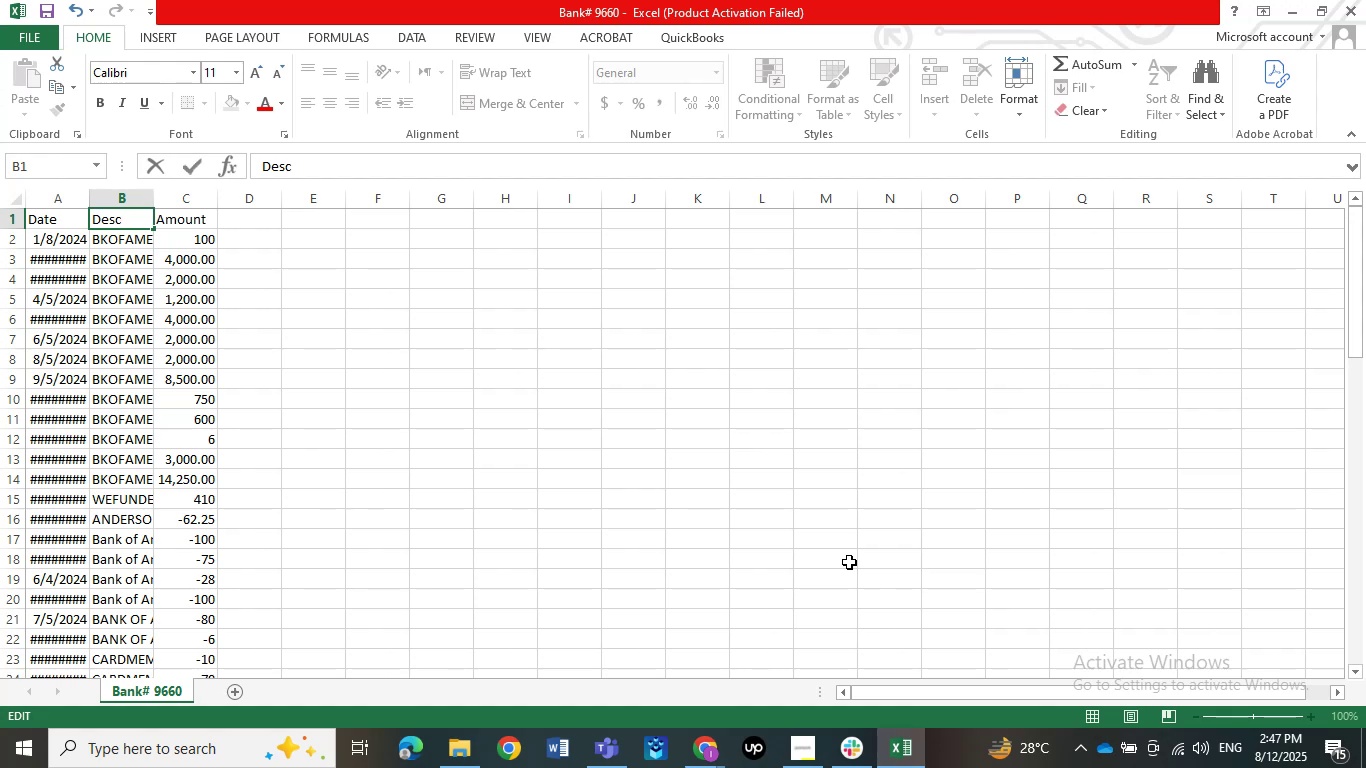 
type(ription)
 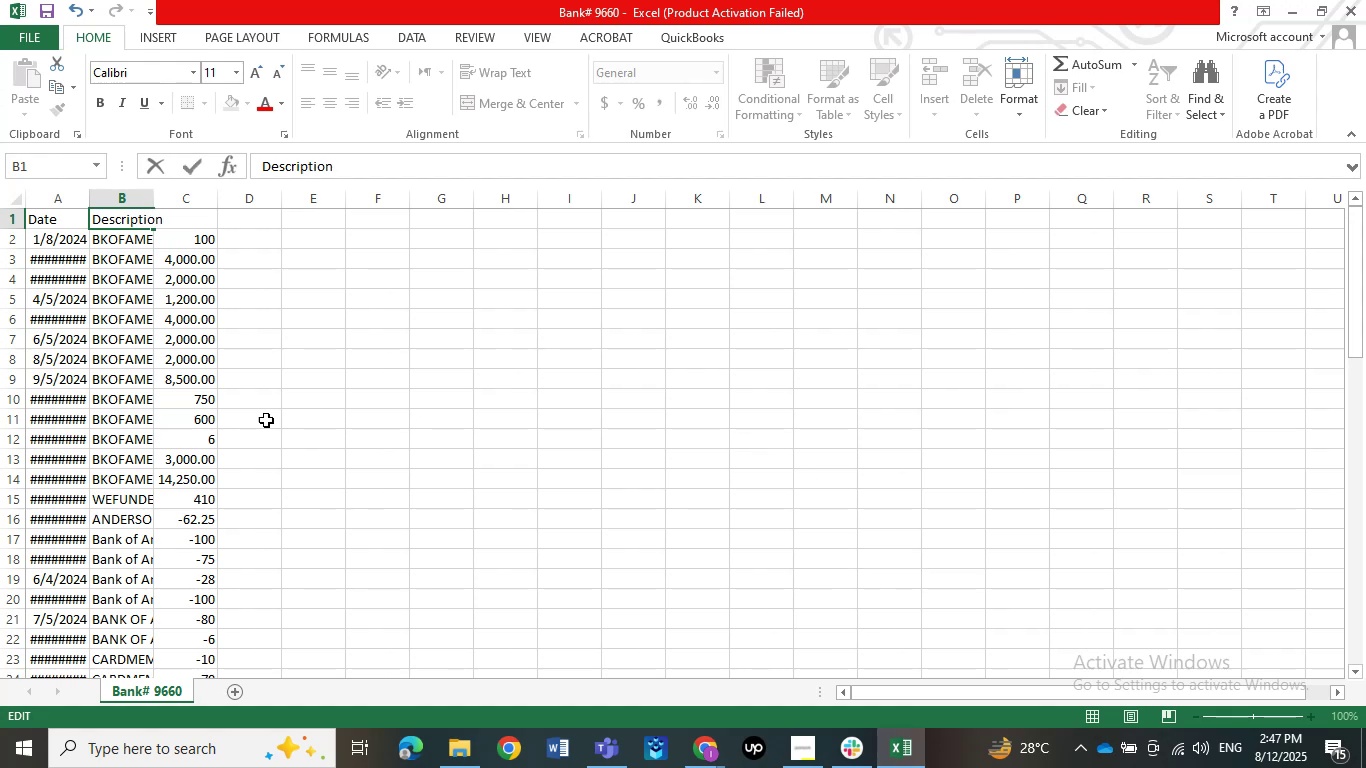 
key(Control+S)
 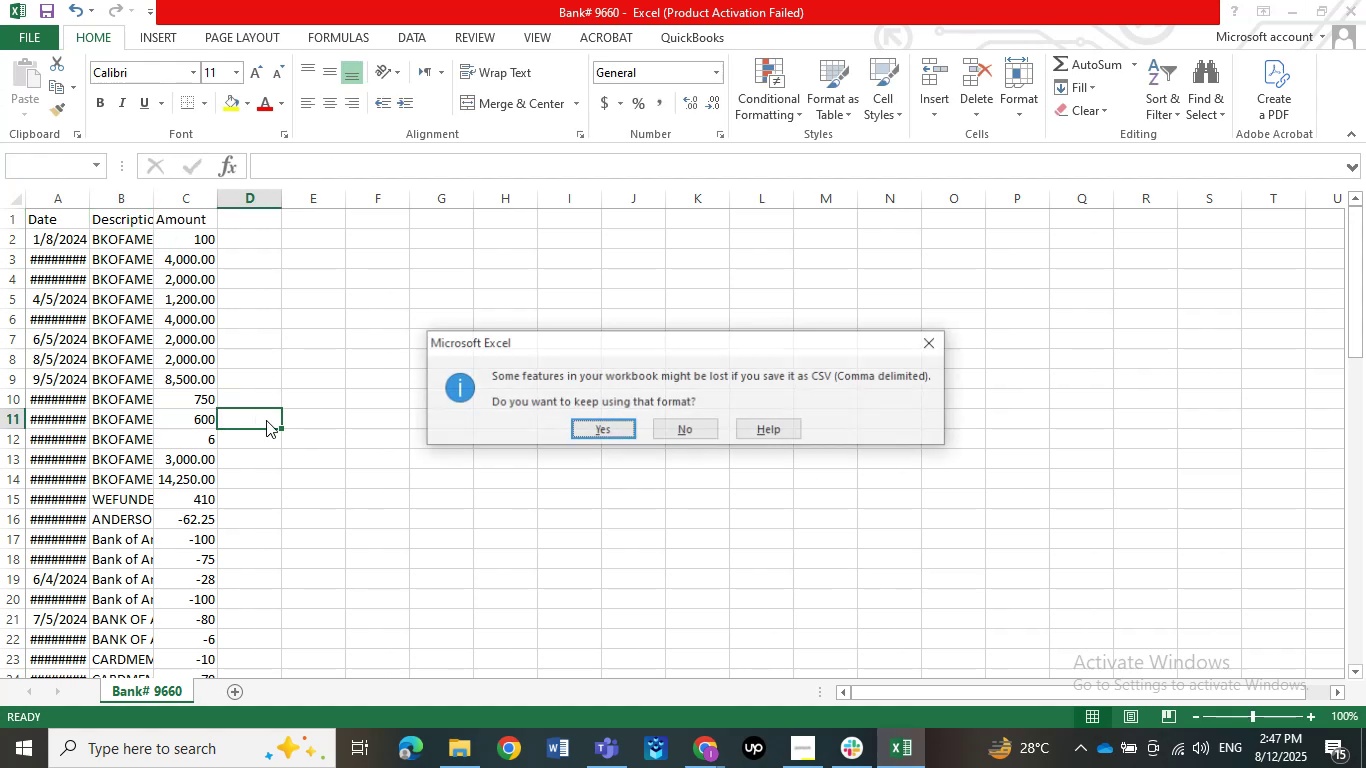 
key(Control+S)
 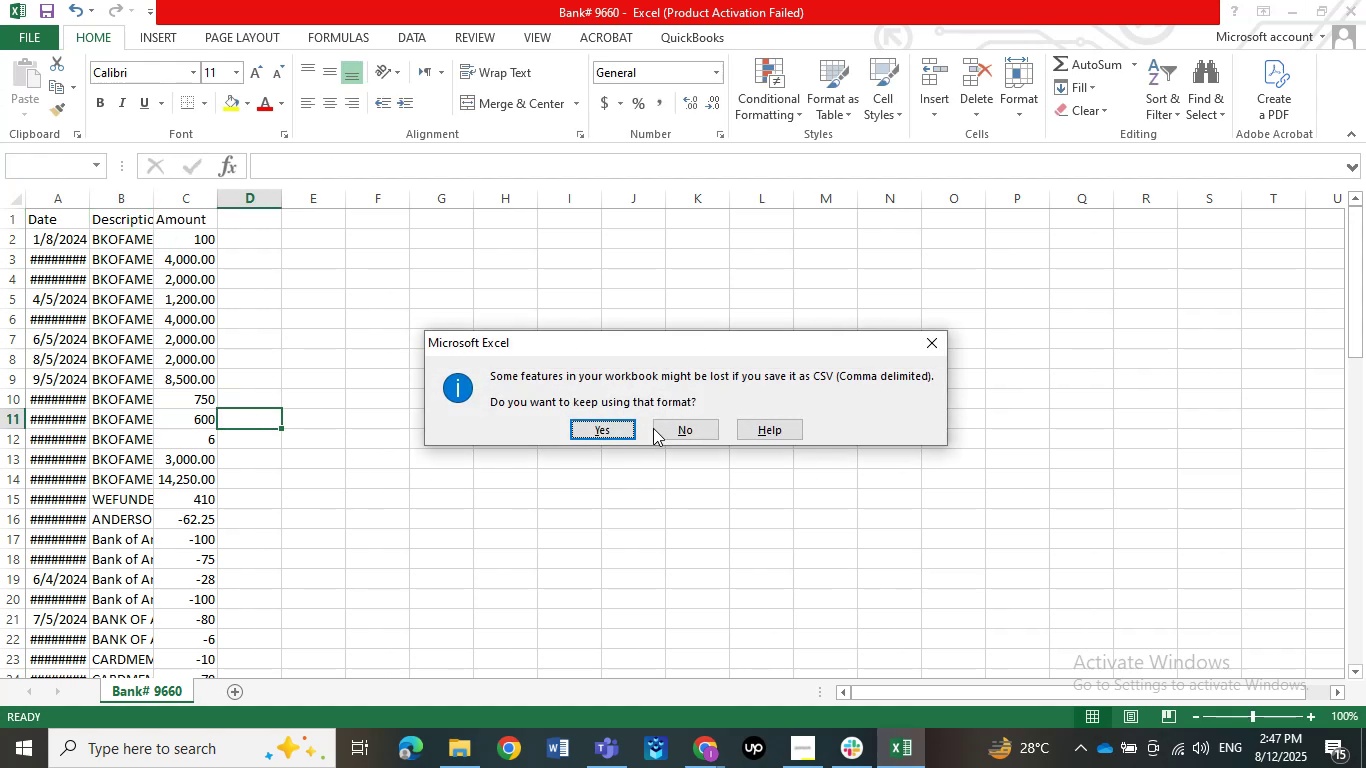 
left_click([627, 430])
 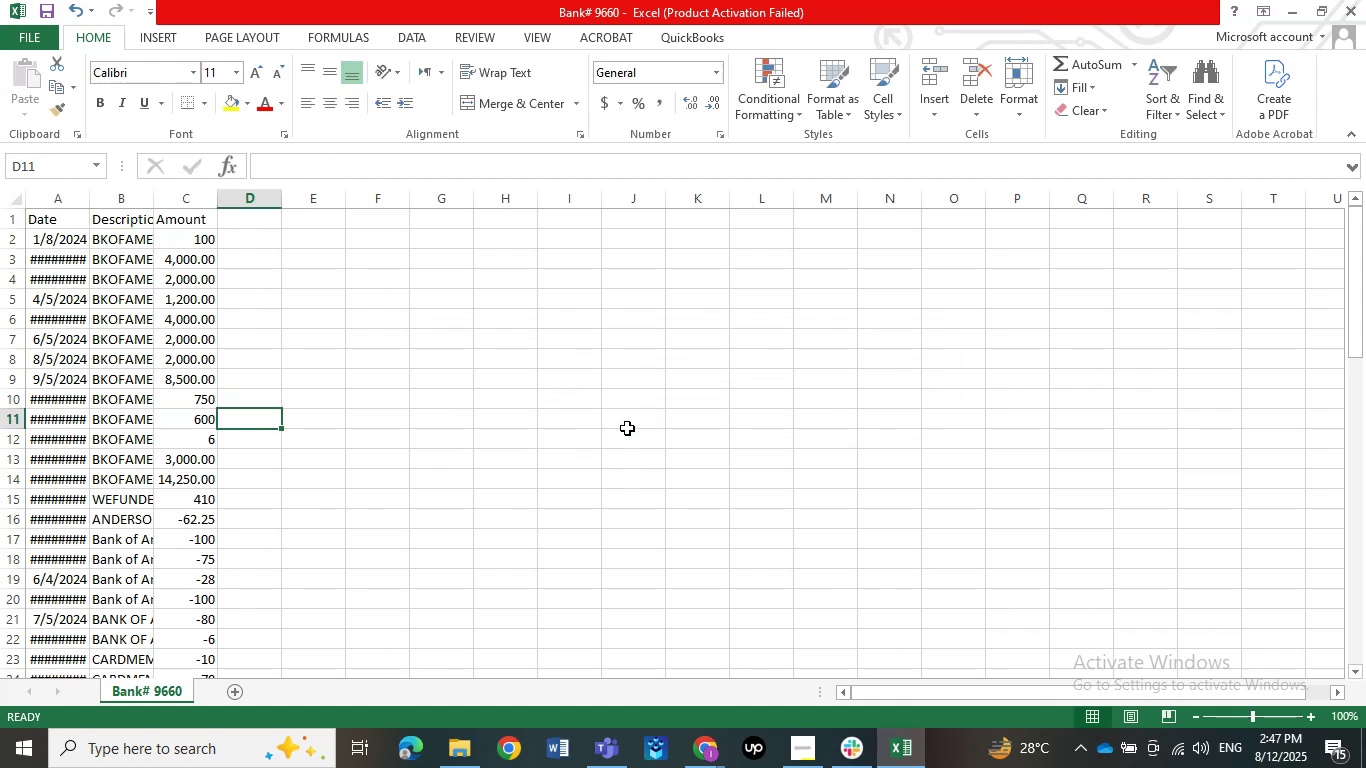 
key(Control+S)
 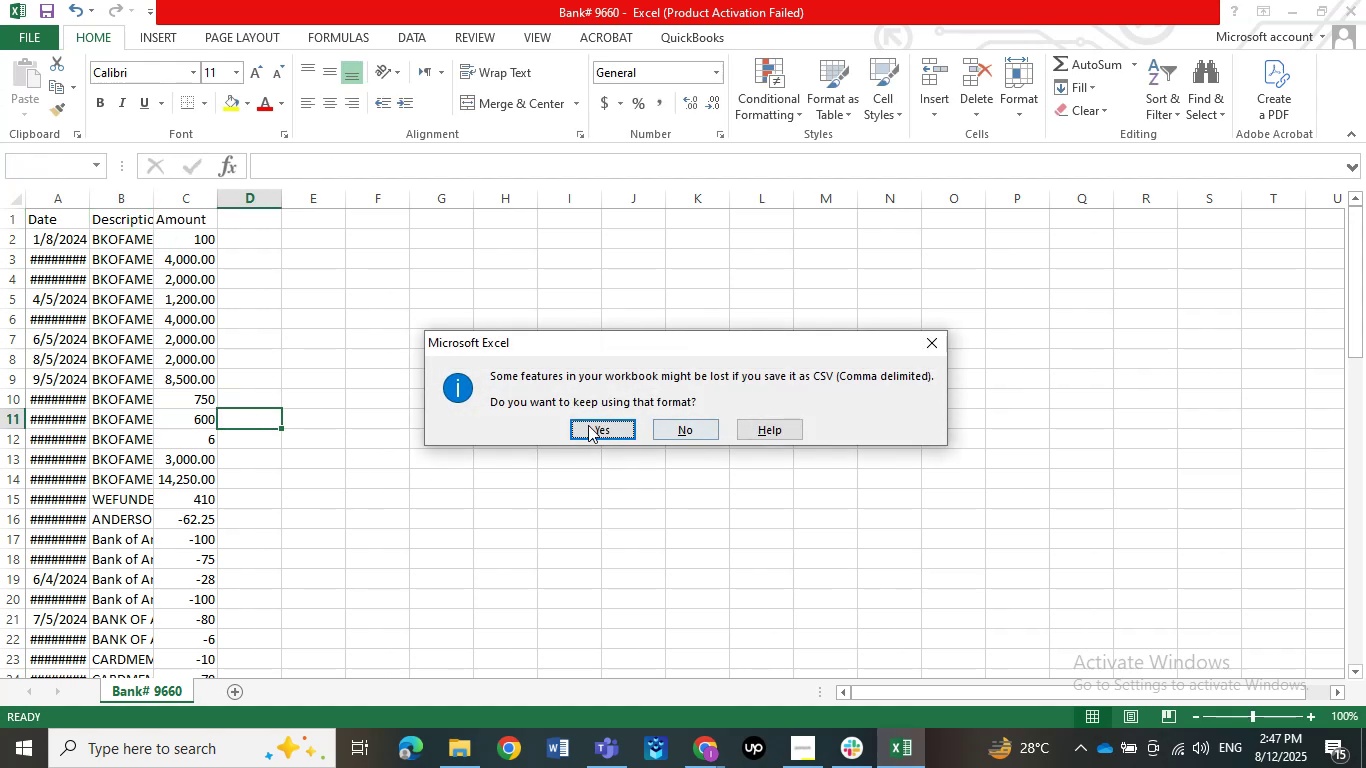 
left_click([585, 424])
 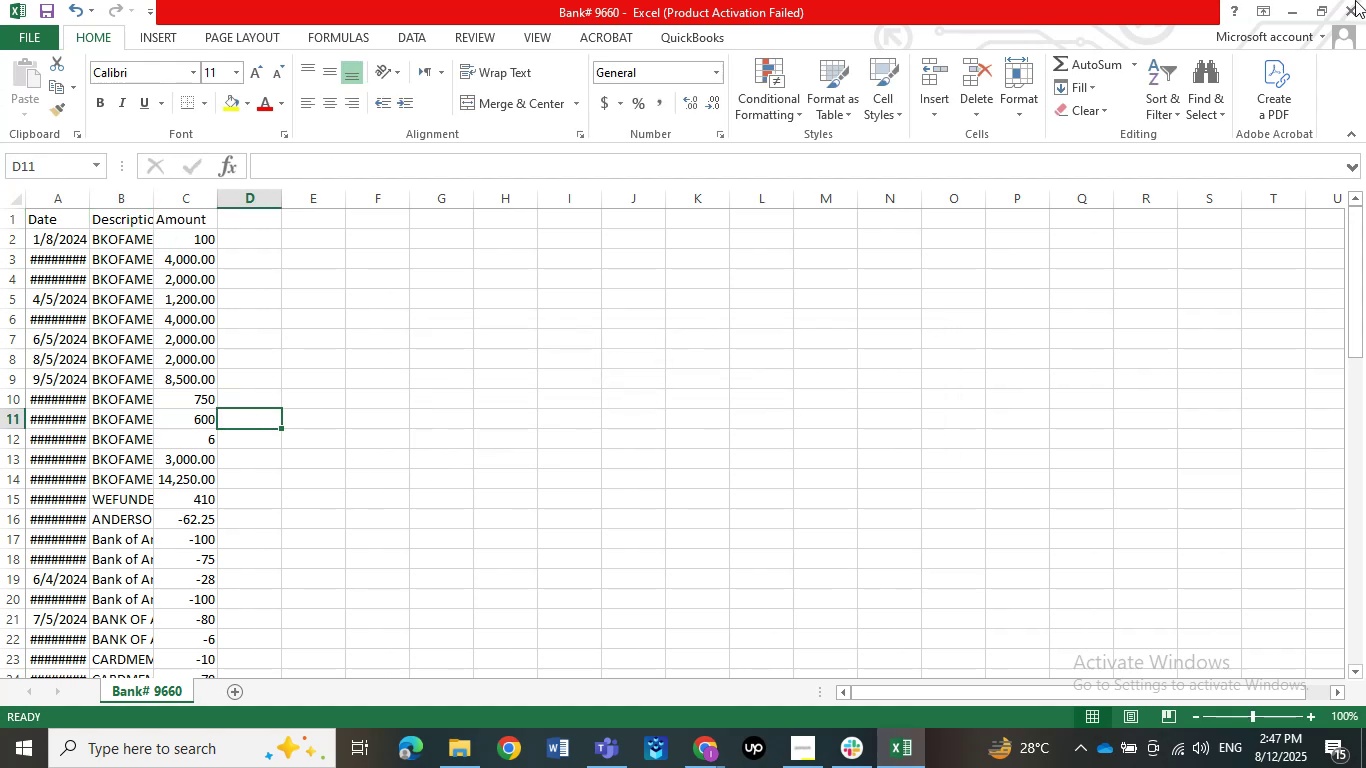 
left_click([1365, 0])
 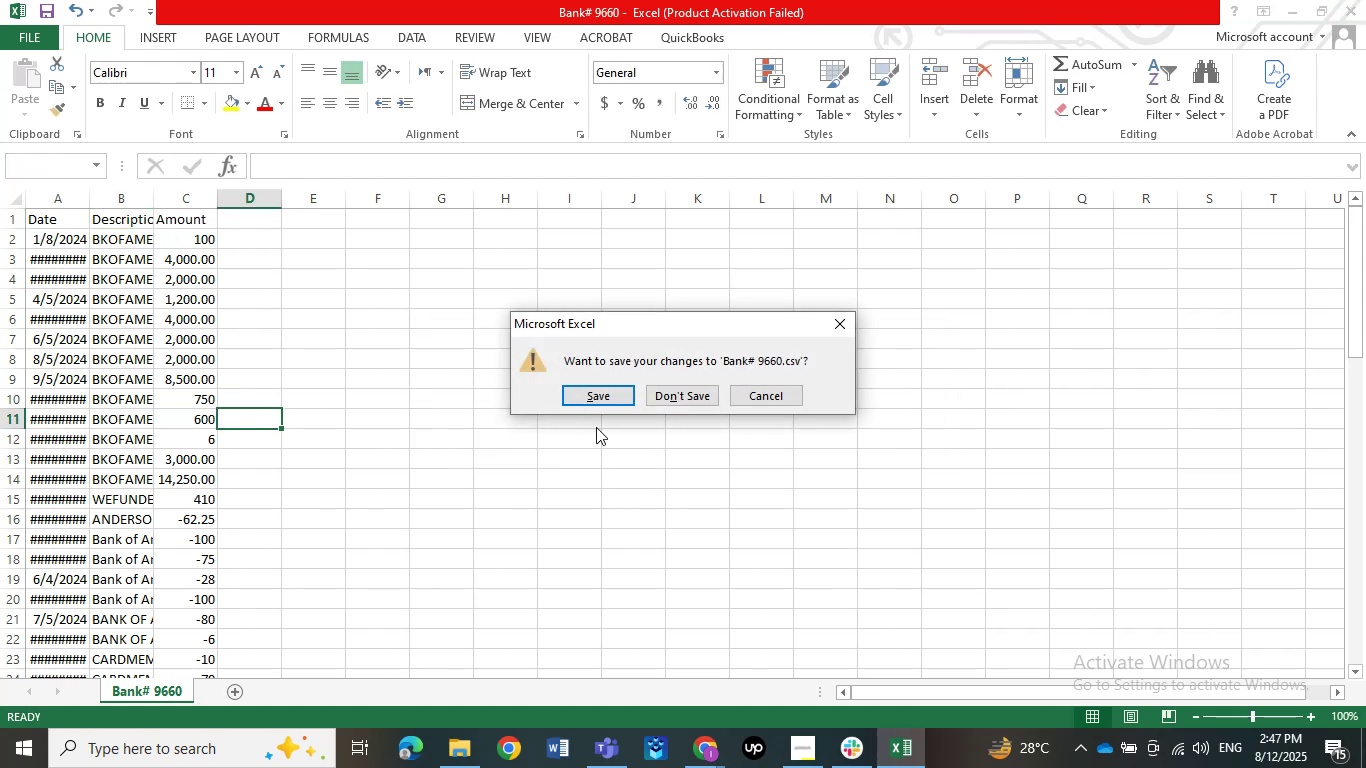 
left_click([600, 400])
 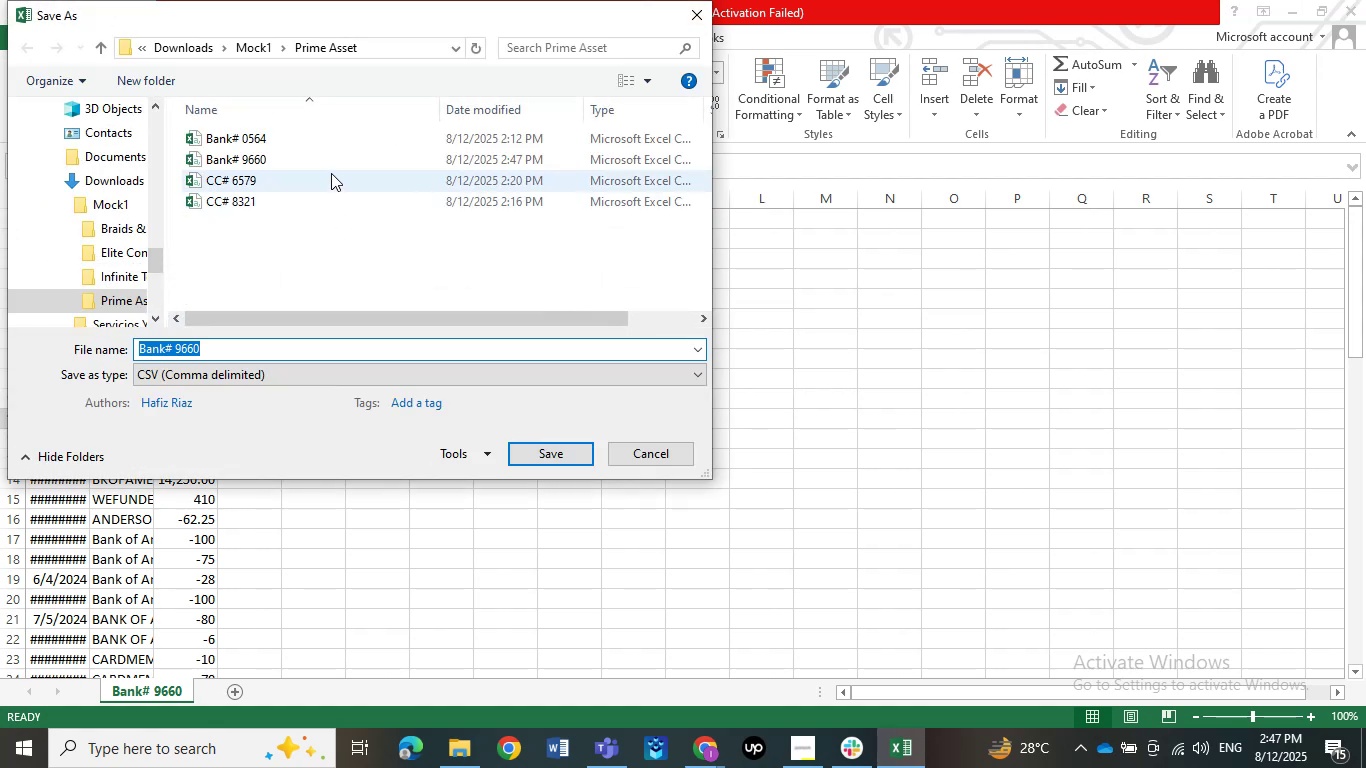 
left_click([335, 150])
 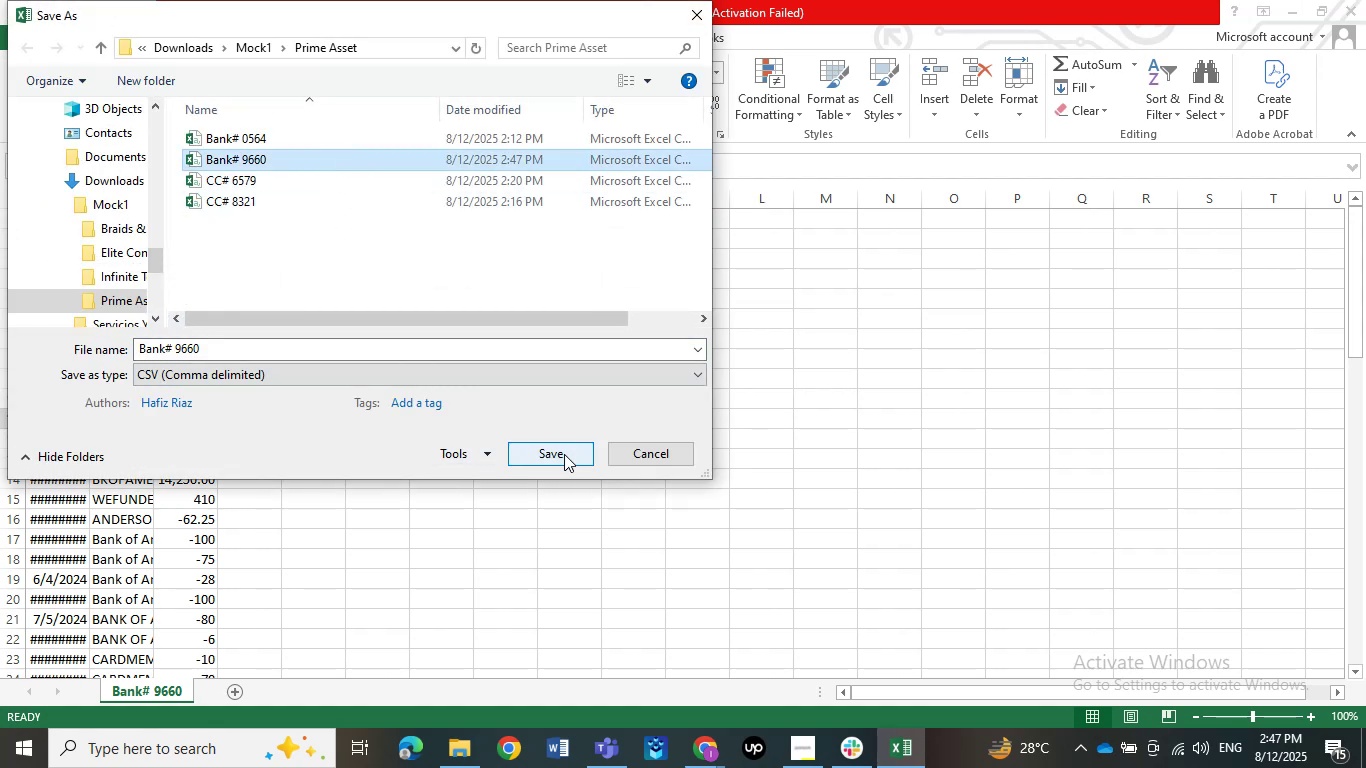 
left_click([564, 454])
 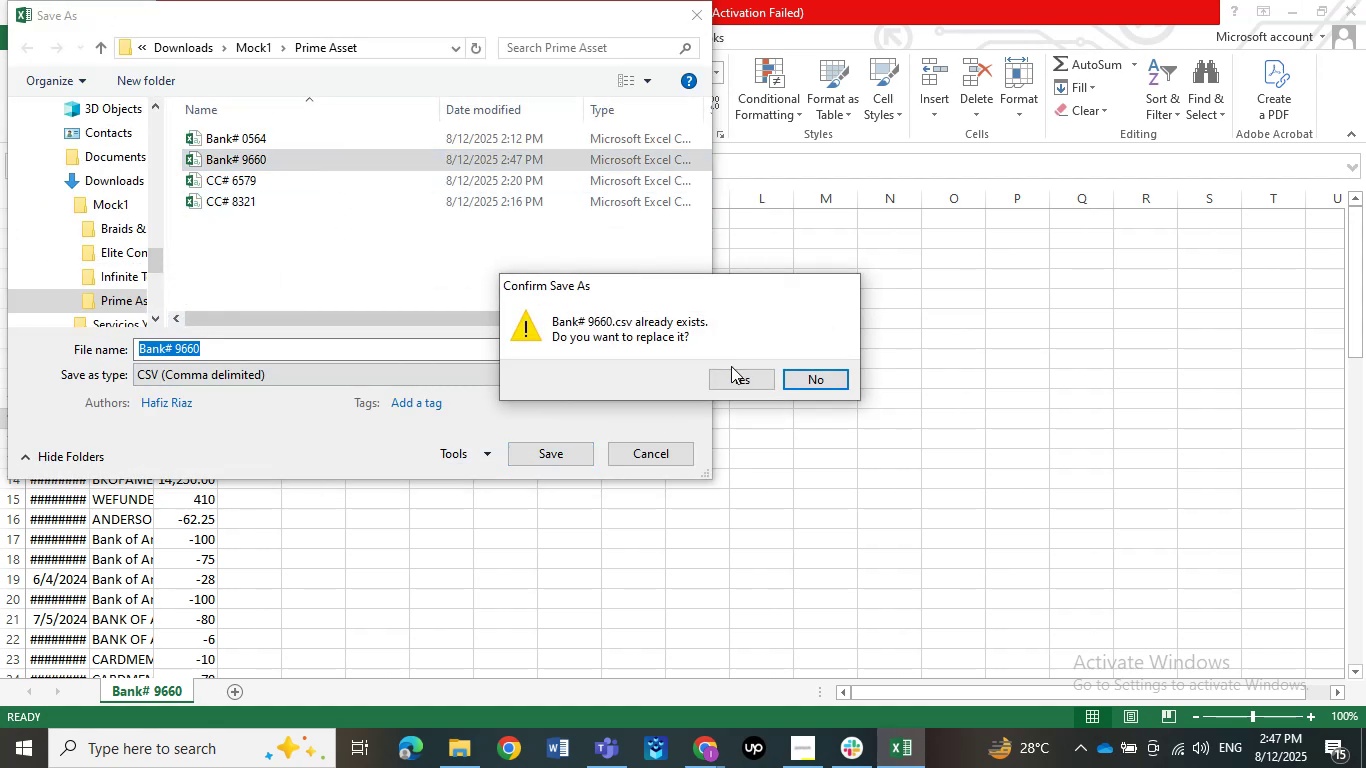 
left_click([732, 374])
 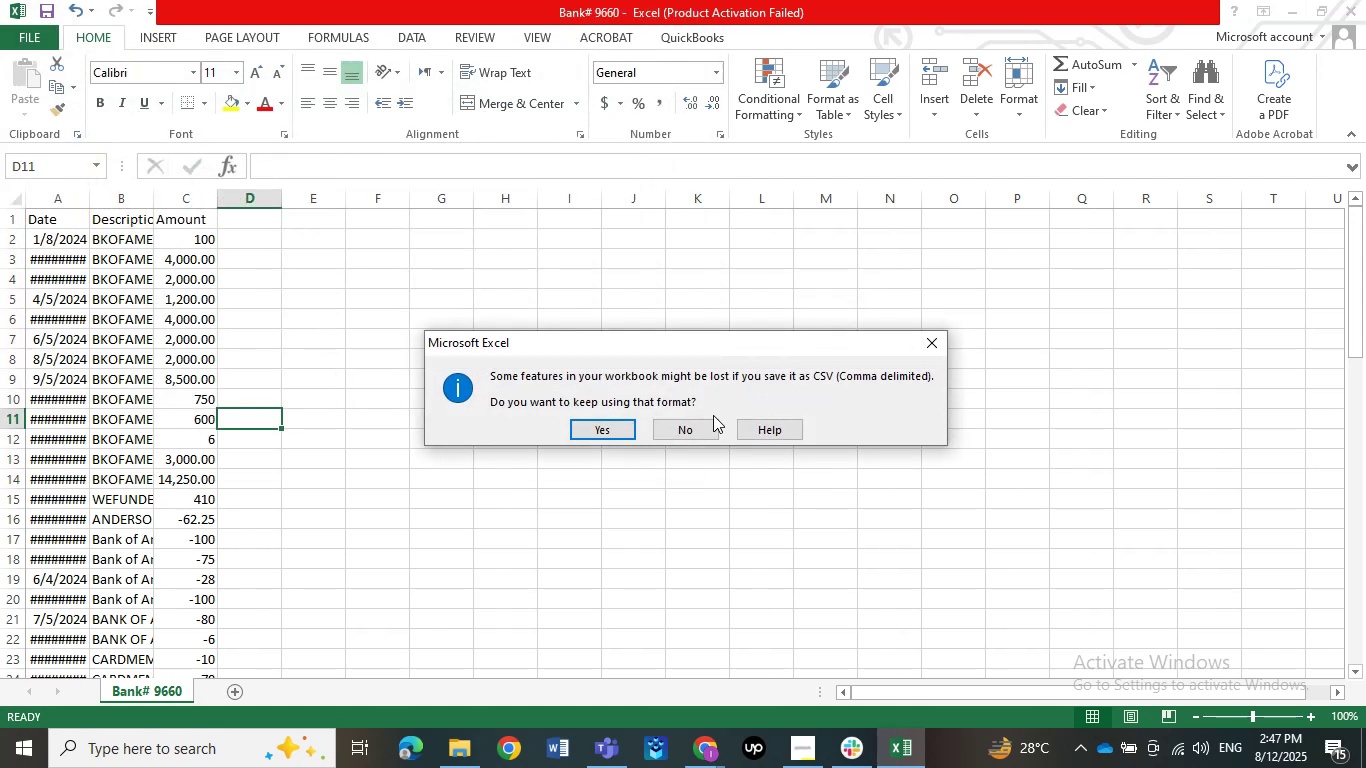 
left_click([611, 436])
 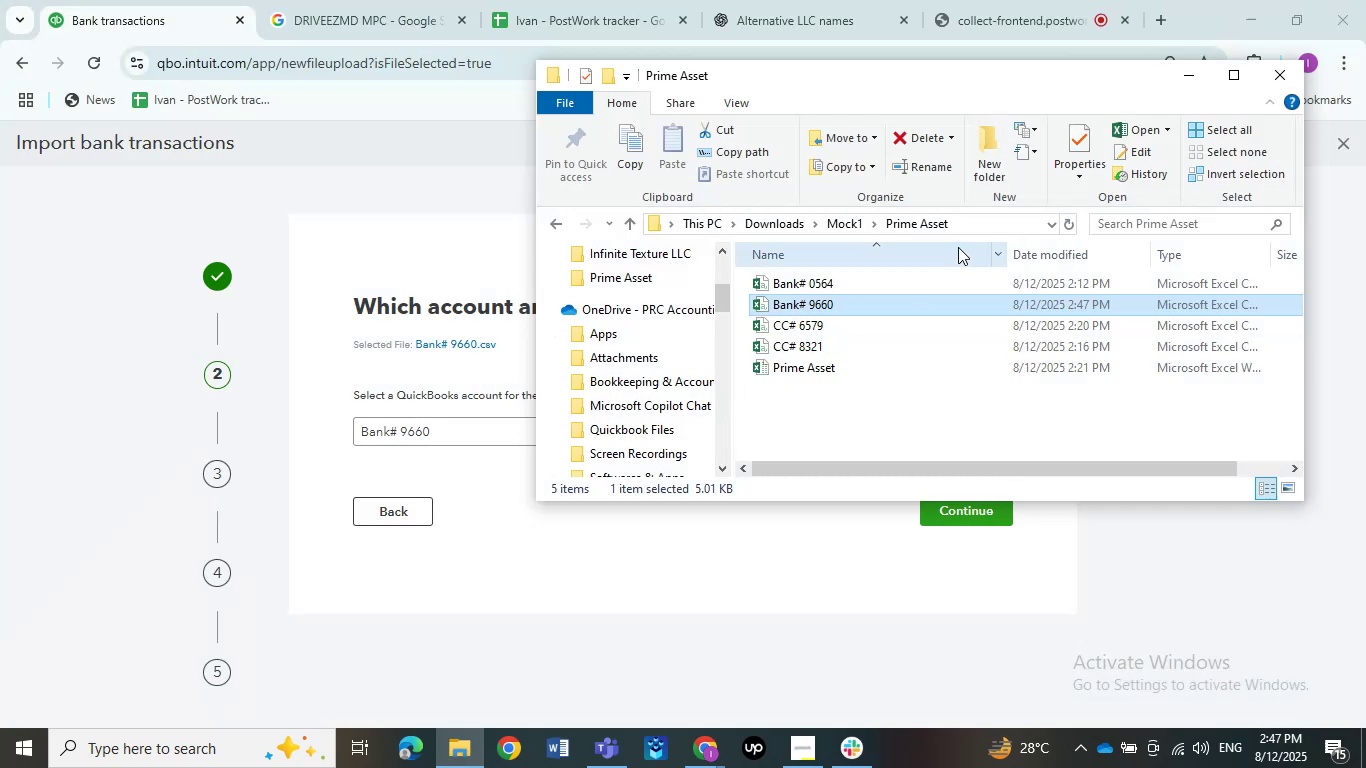 
left_click_drag(start_coordinate=[918, 305], to_coordinate=[749, 326])
 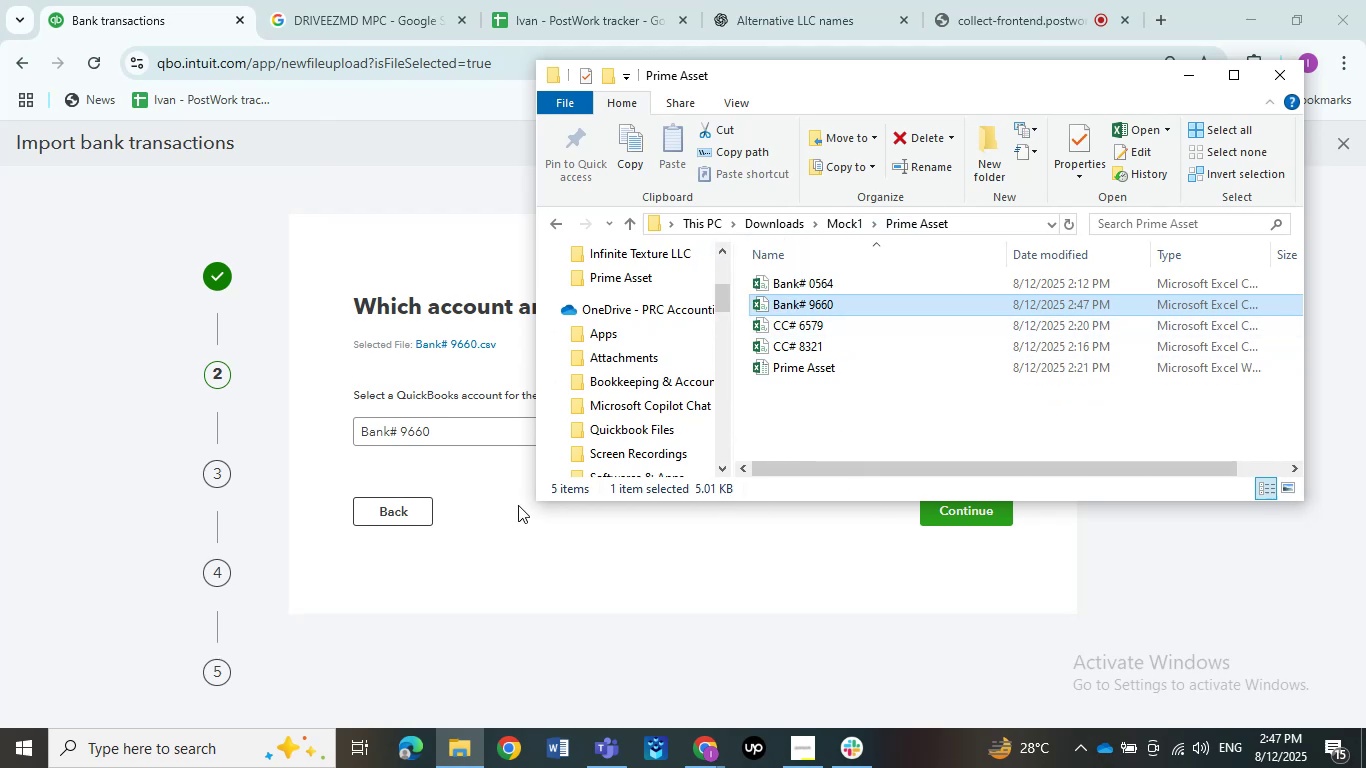 
left_click([377, 507])
 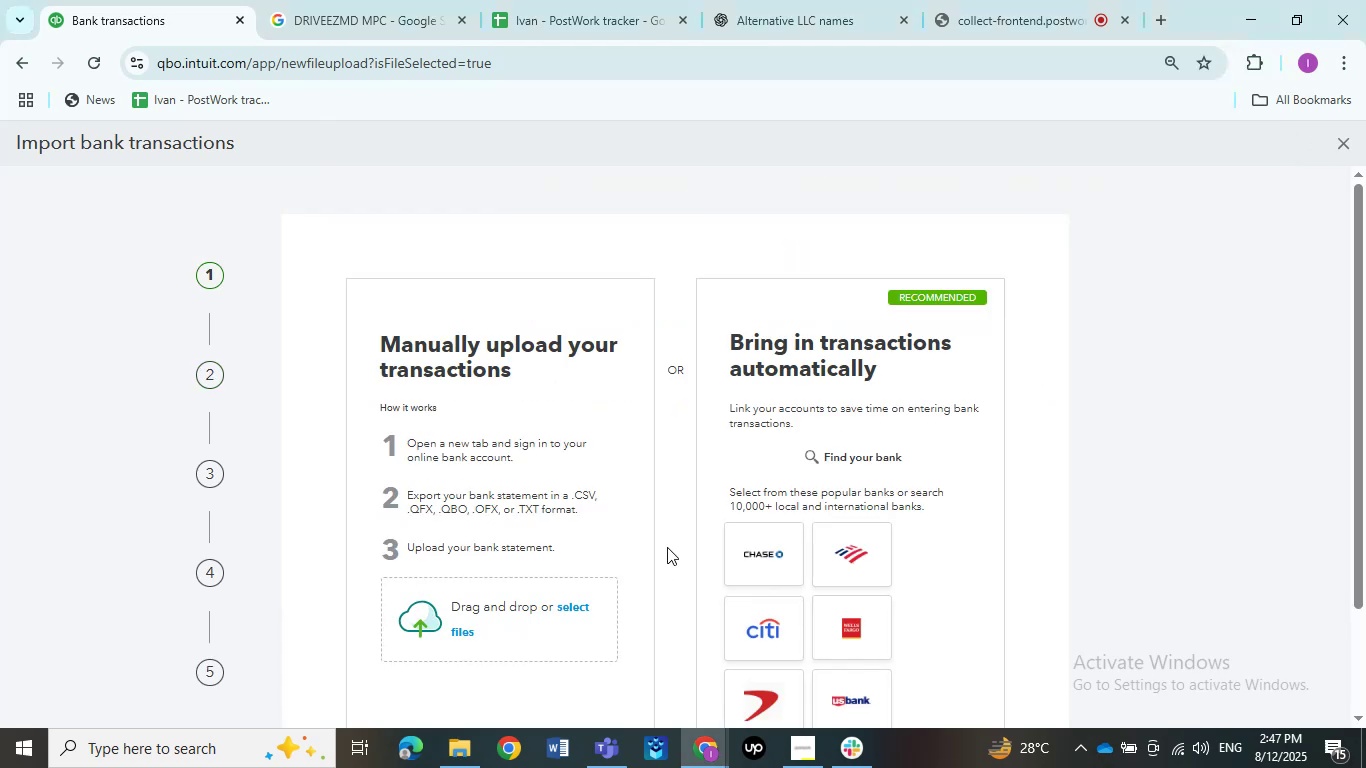 
scroll: coordinate [667, 535], scroll_direction: down, amount: 1.0
 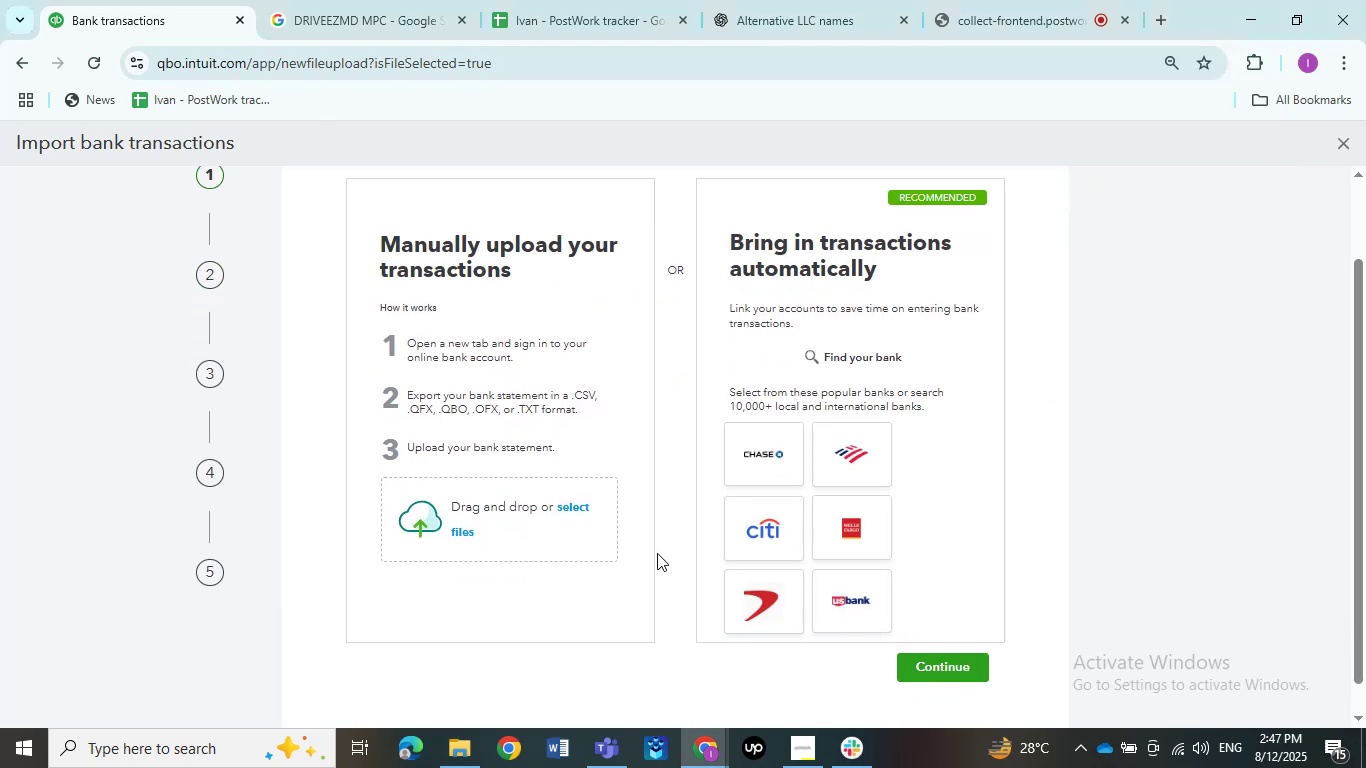 
mouse_move([501, 754])
 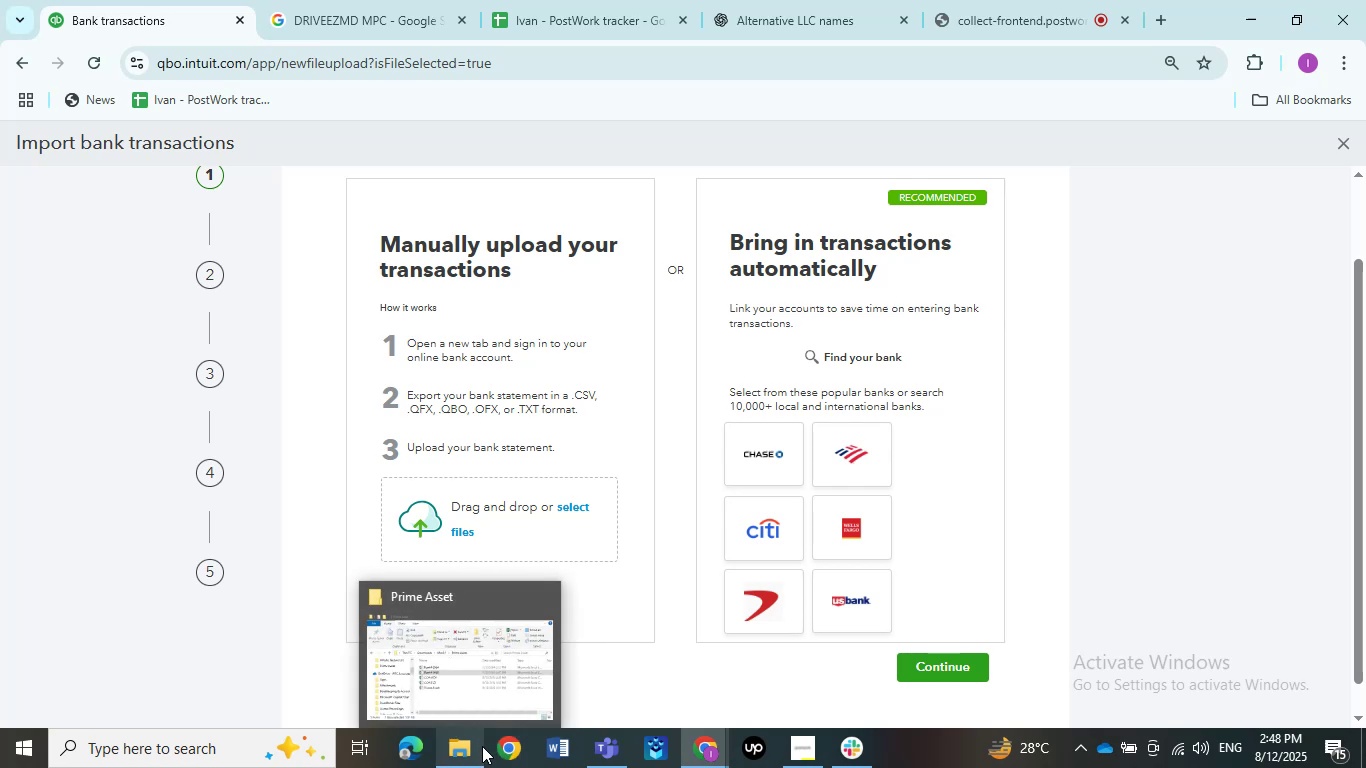 
left_click([482, 746])
 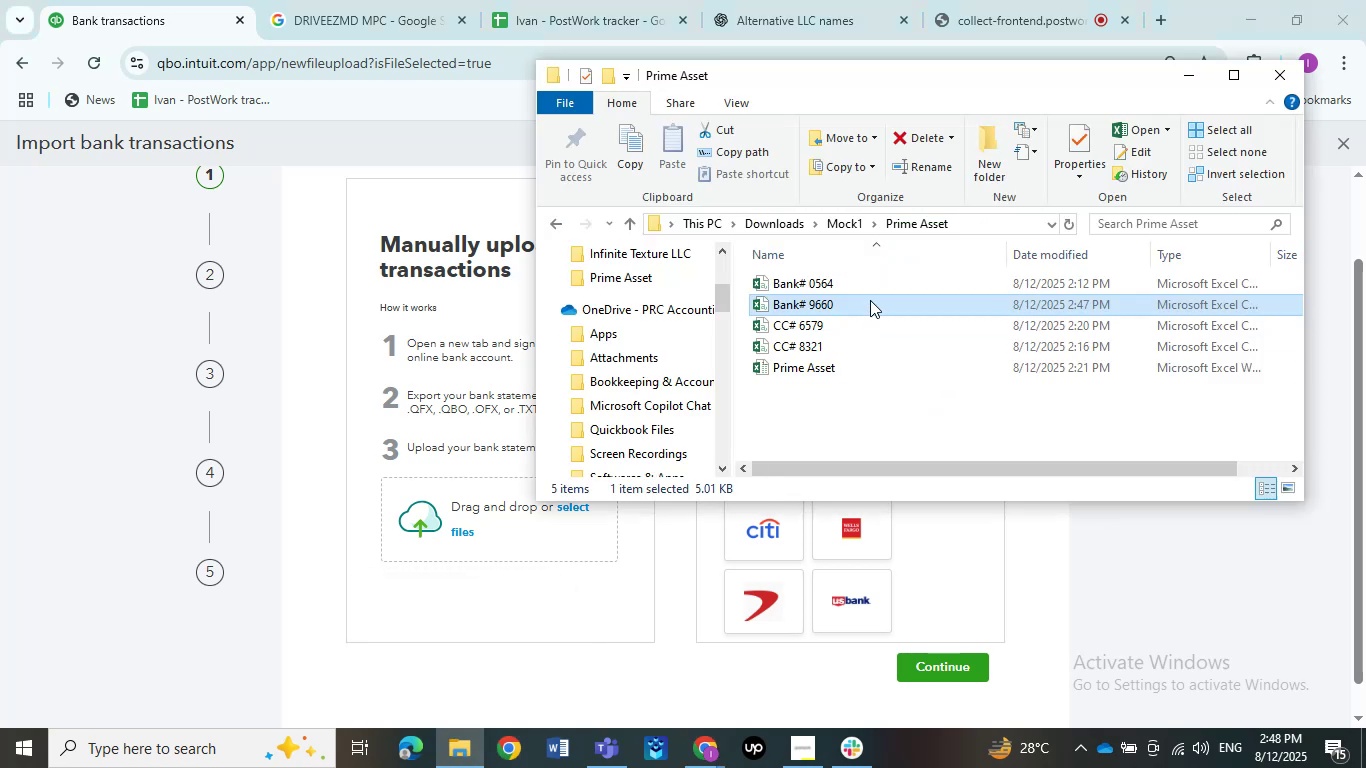 
left_click_drag(start_coordinate=[869, 300], to_coordinate=[495, 525])
 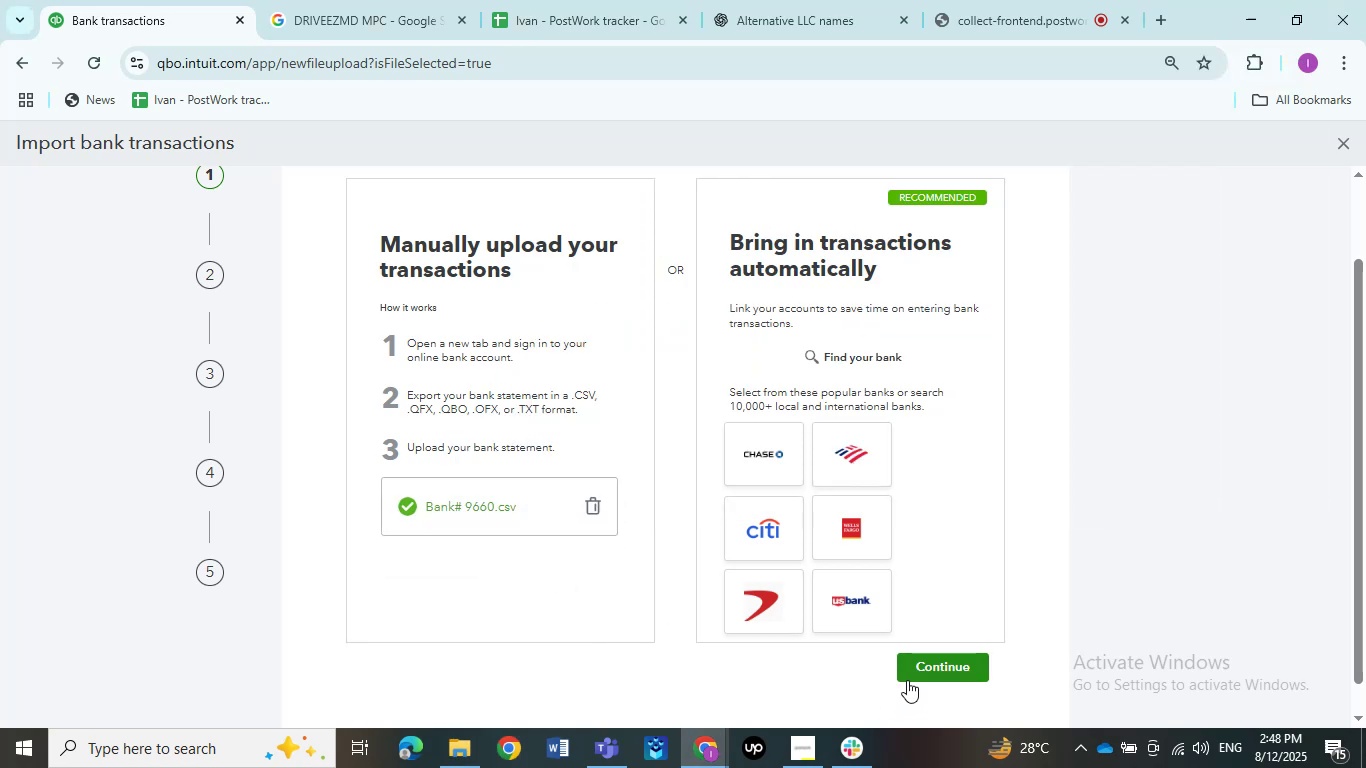 
left_click([951, 669])
 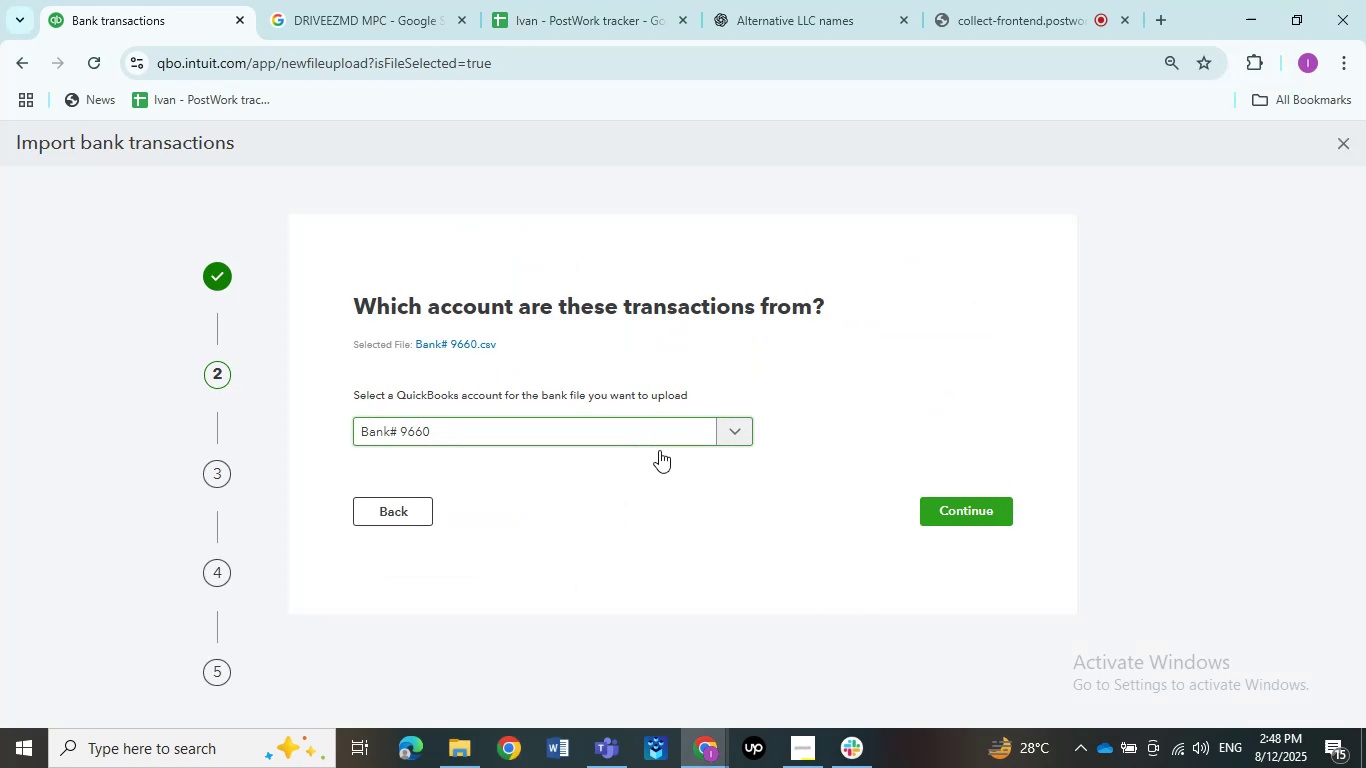 
left_click([996, 510])
 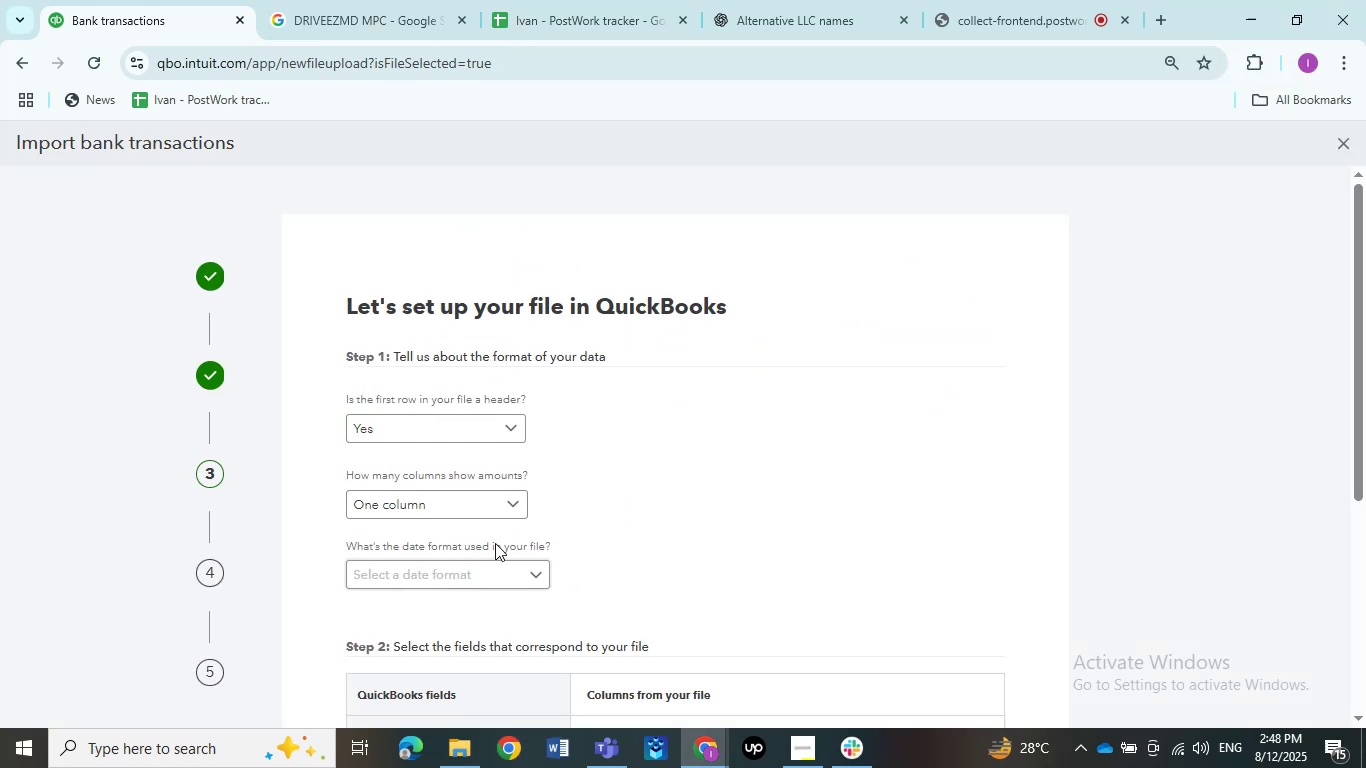 
left_click([488, 563])
 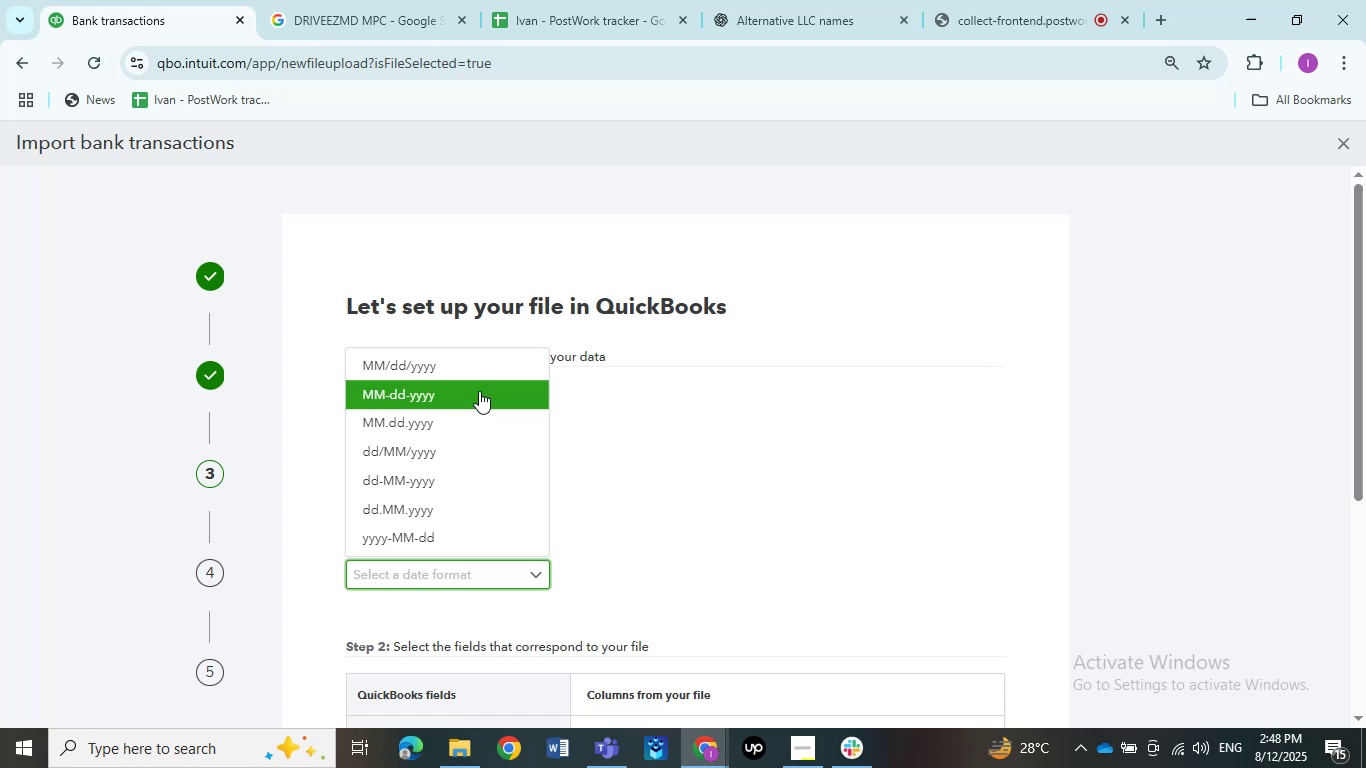 
left_click([475, 386])
 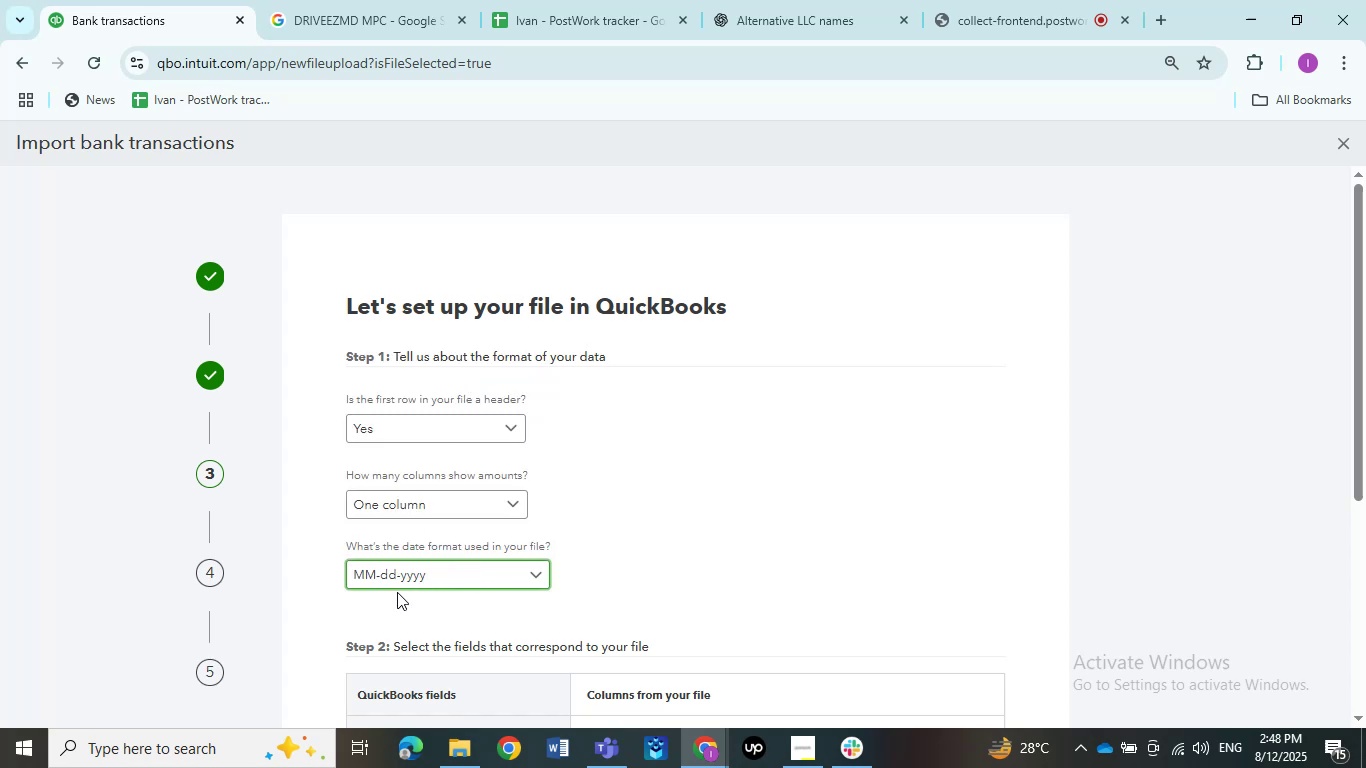 
left_click([397, 576])
 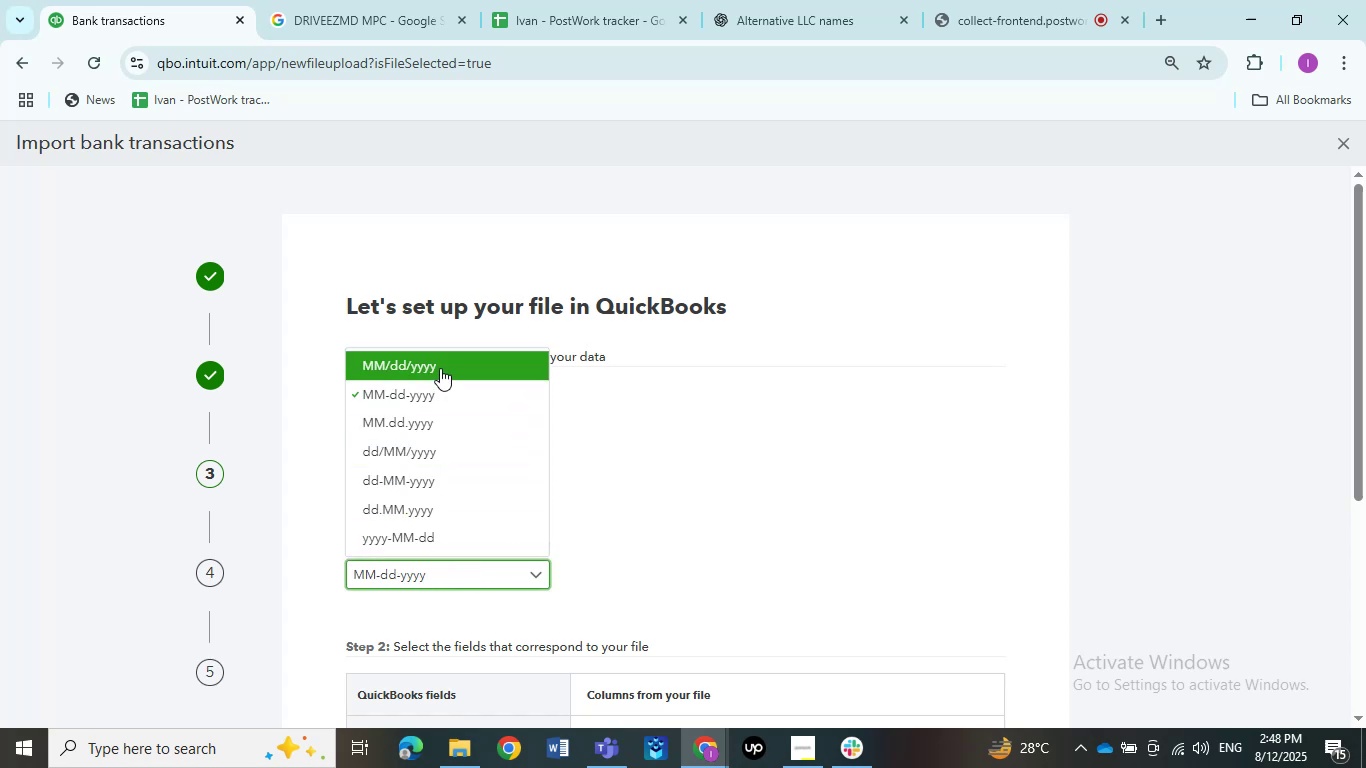 
left_click([440, 363])
 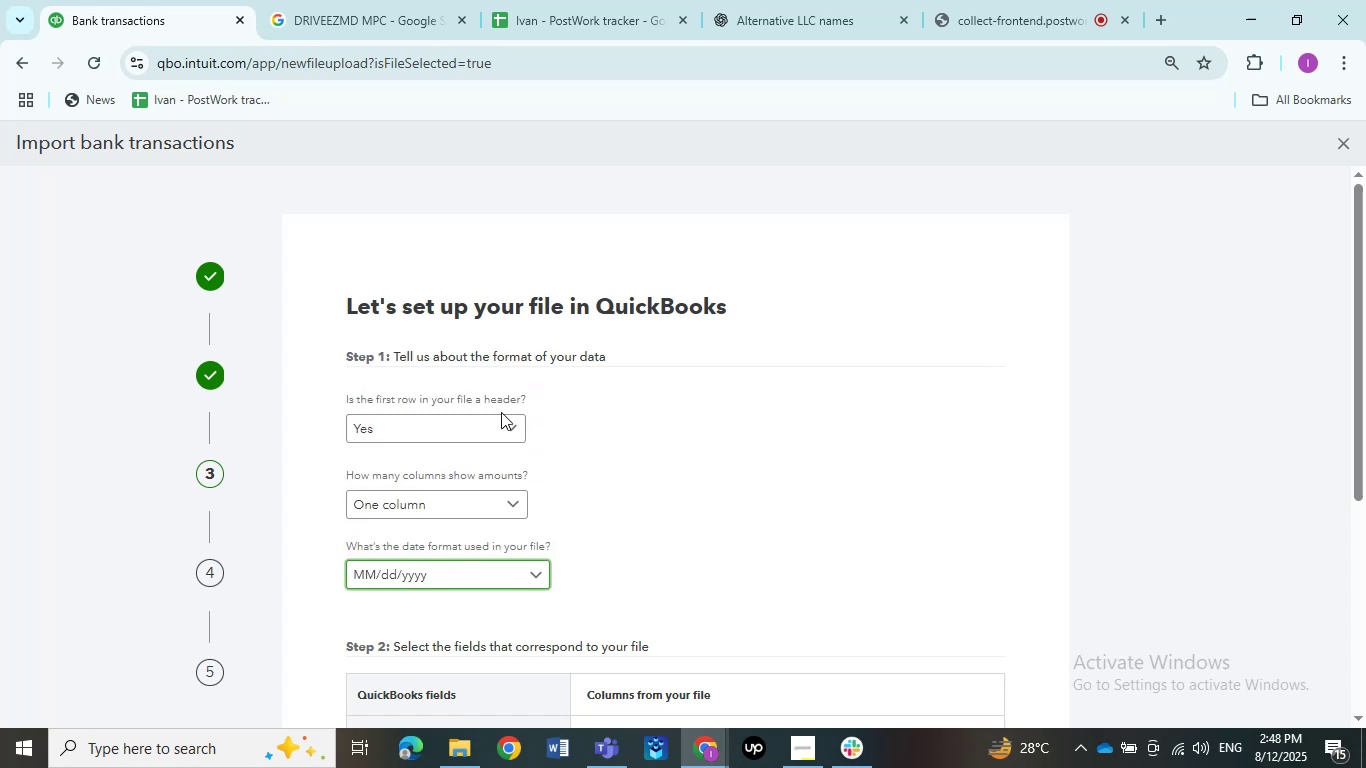 
scroll: coordinate [610, 450], scroll_direction: down, amount: 7.0
 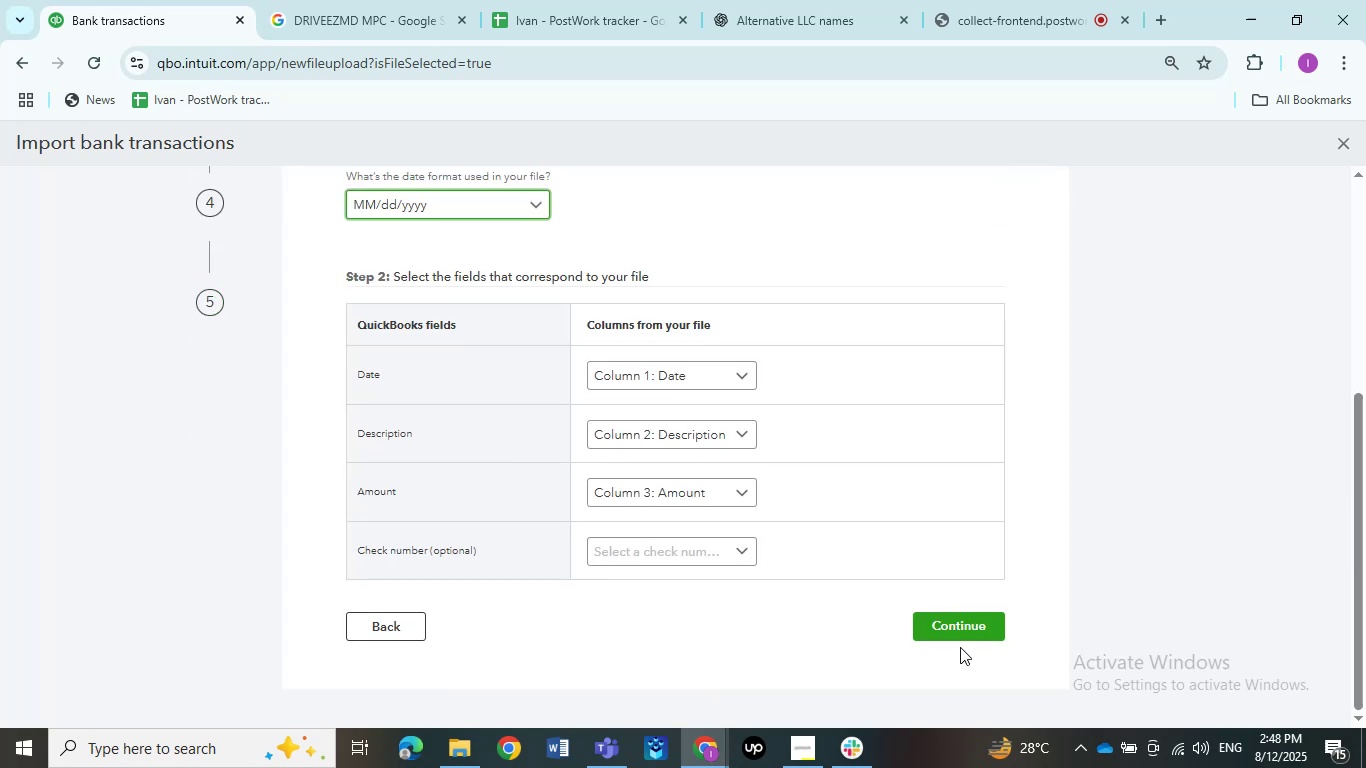 
double_click([960, 635])
 